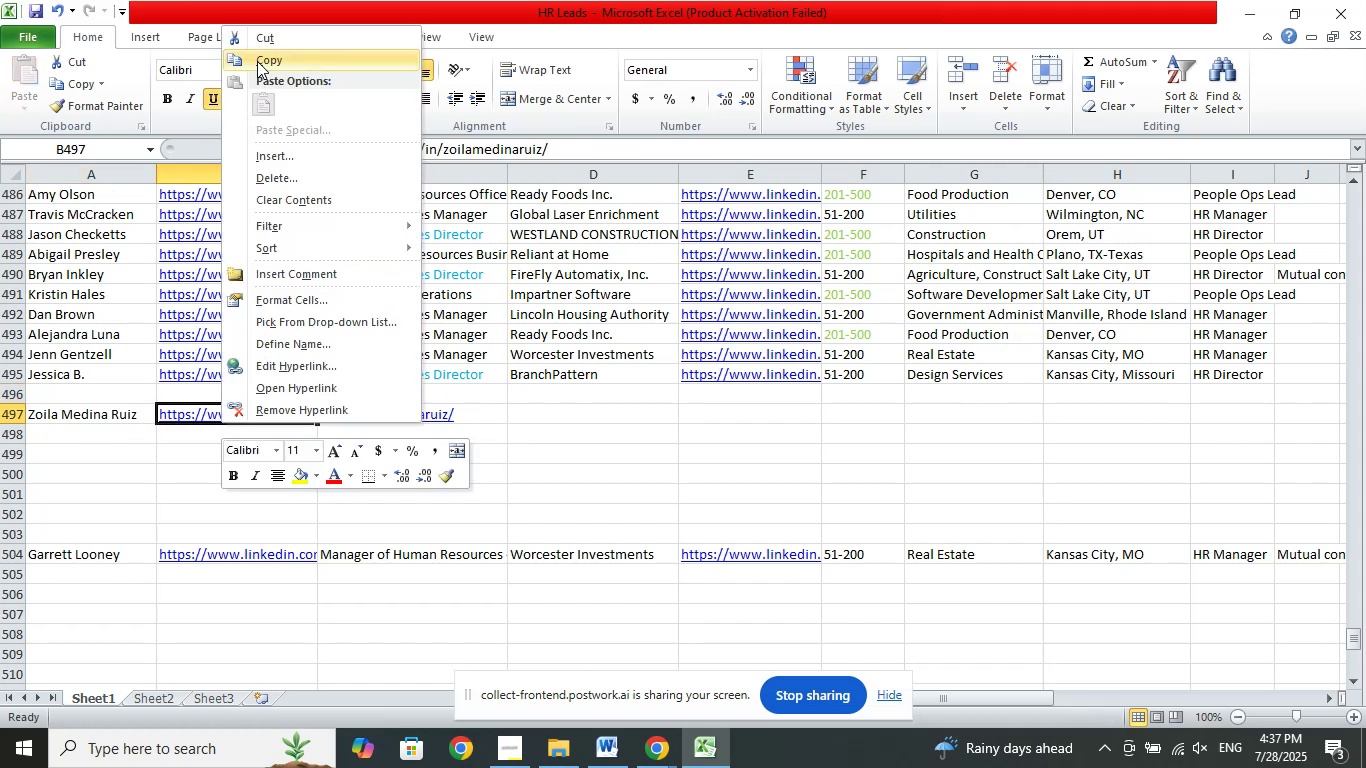 
left_click([257, 60])
 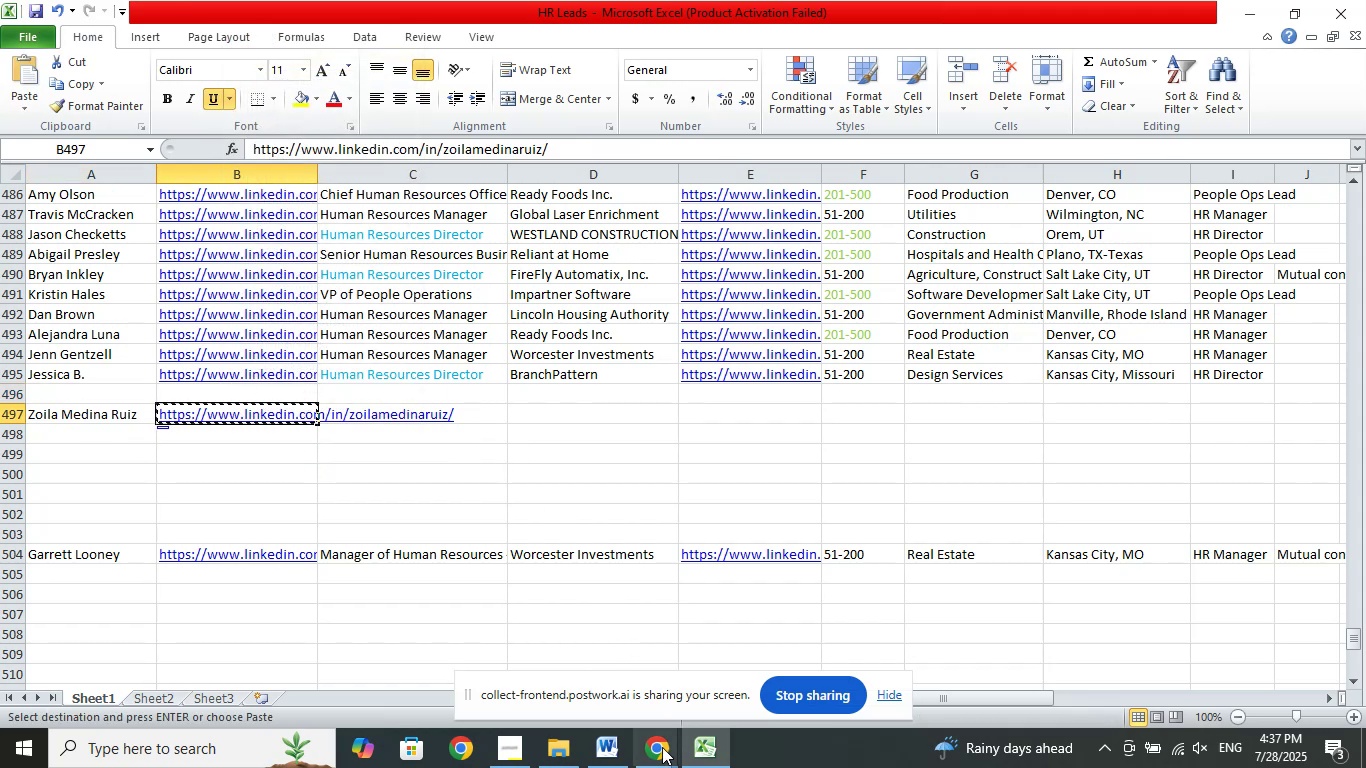 
left_click([663, 752])
 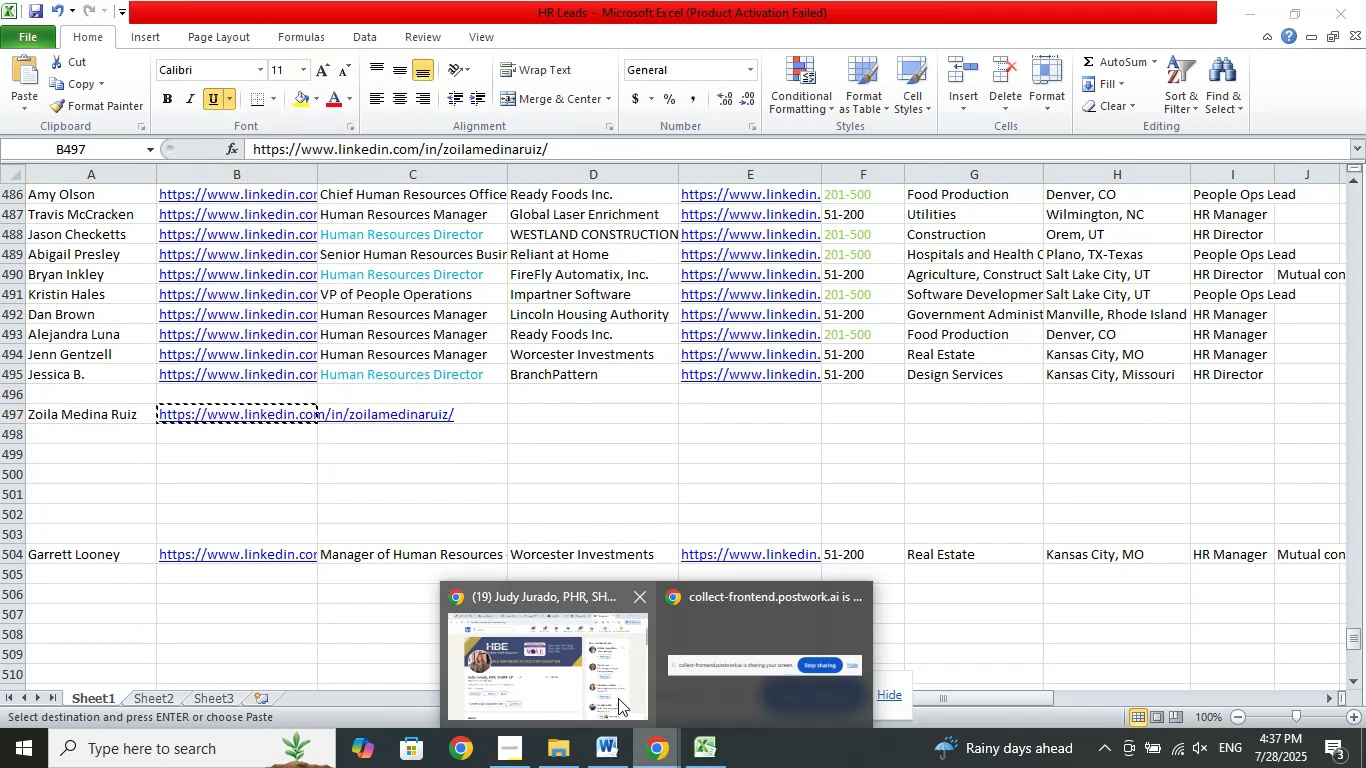 
left_click([571, 650])
 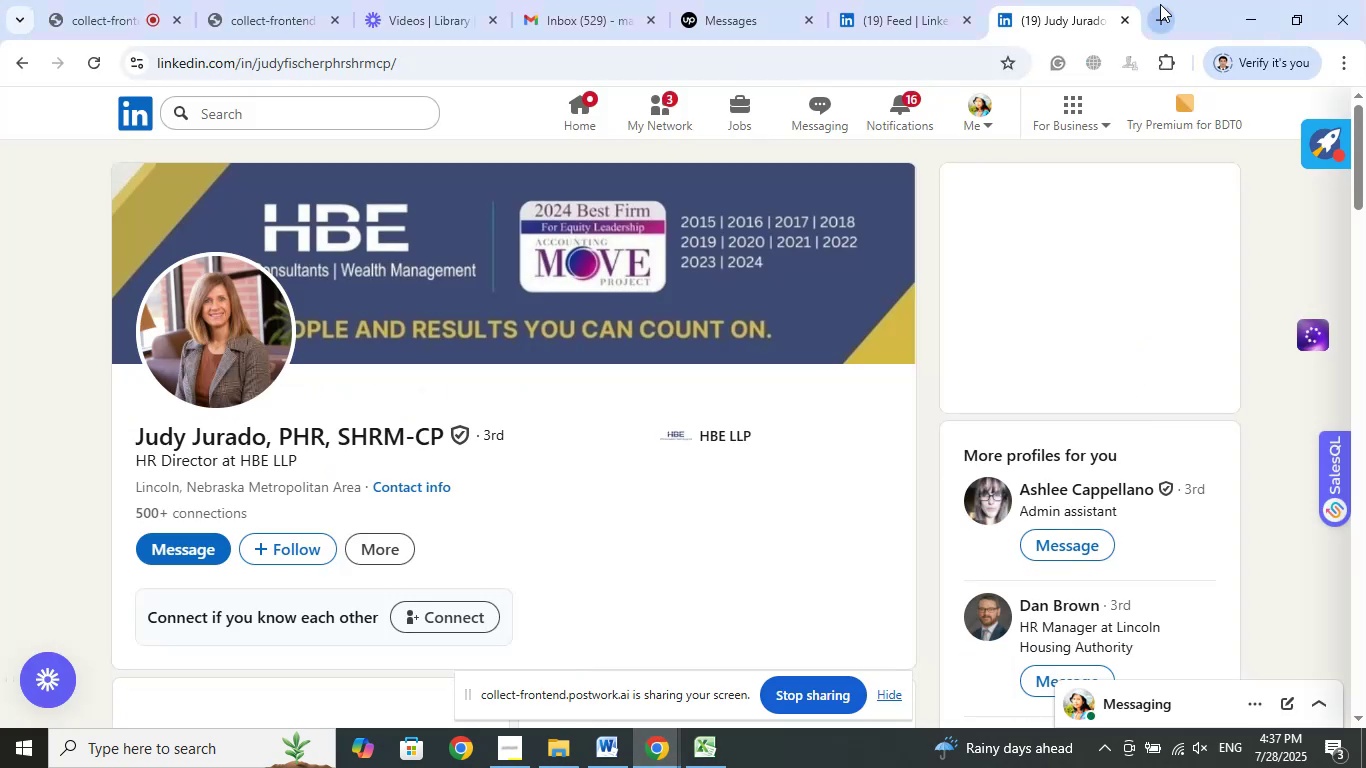 
left_click([1160, 4])
 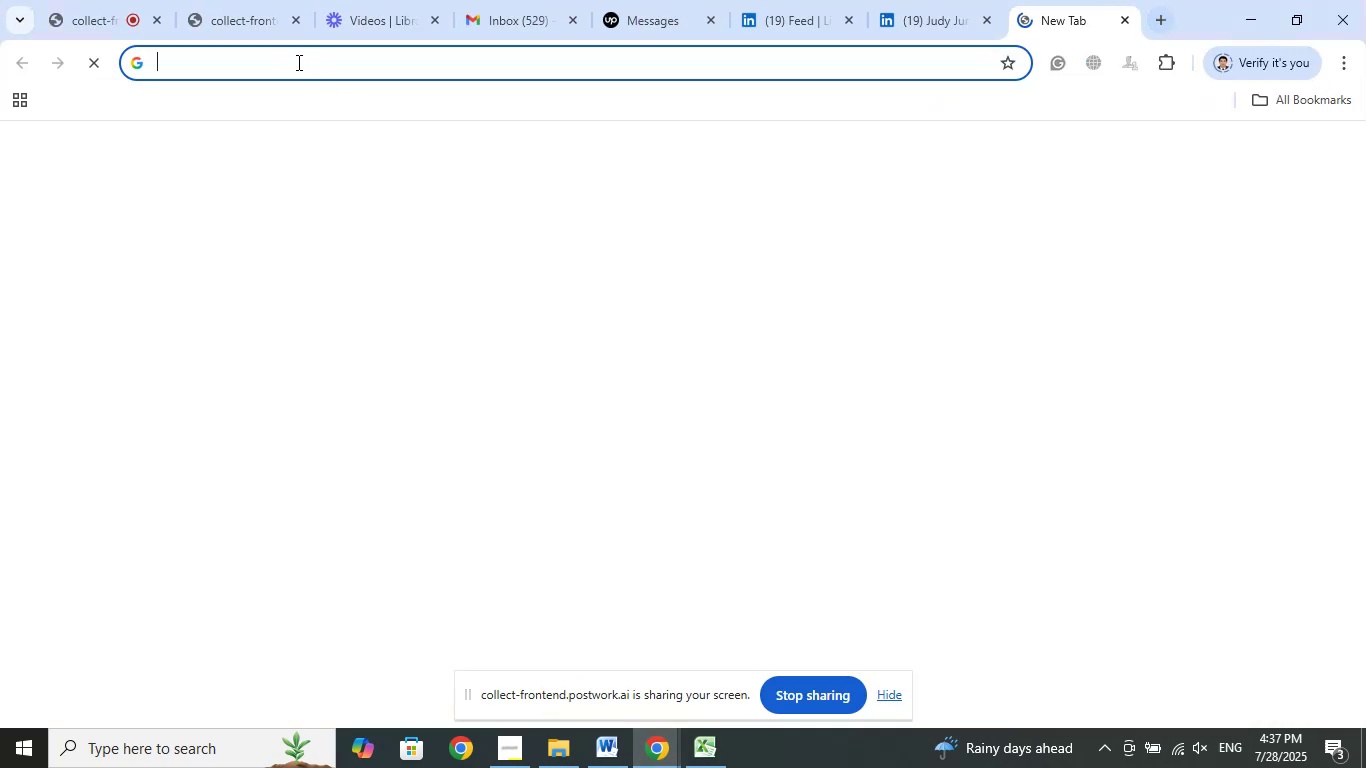 
right_click([297, 62])
 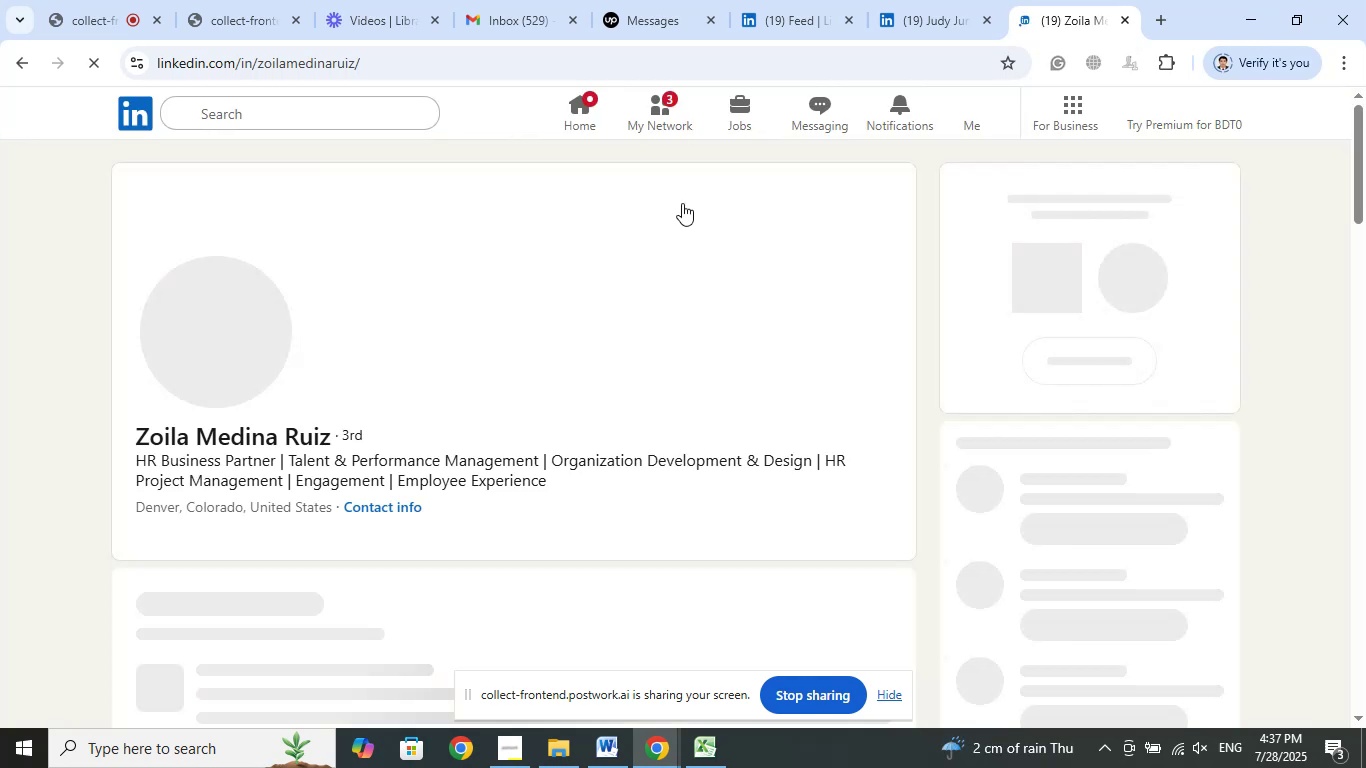 
wait(14.21)
 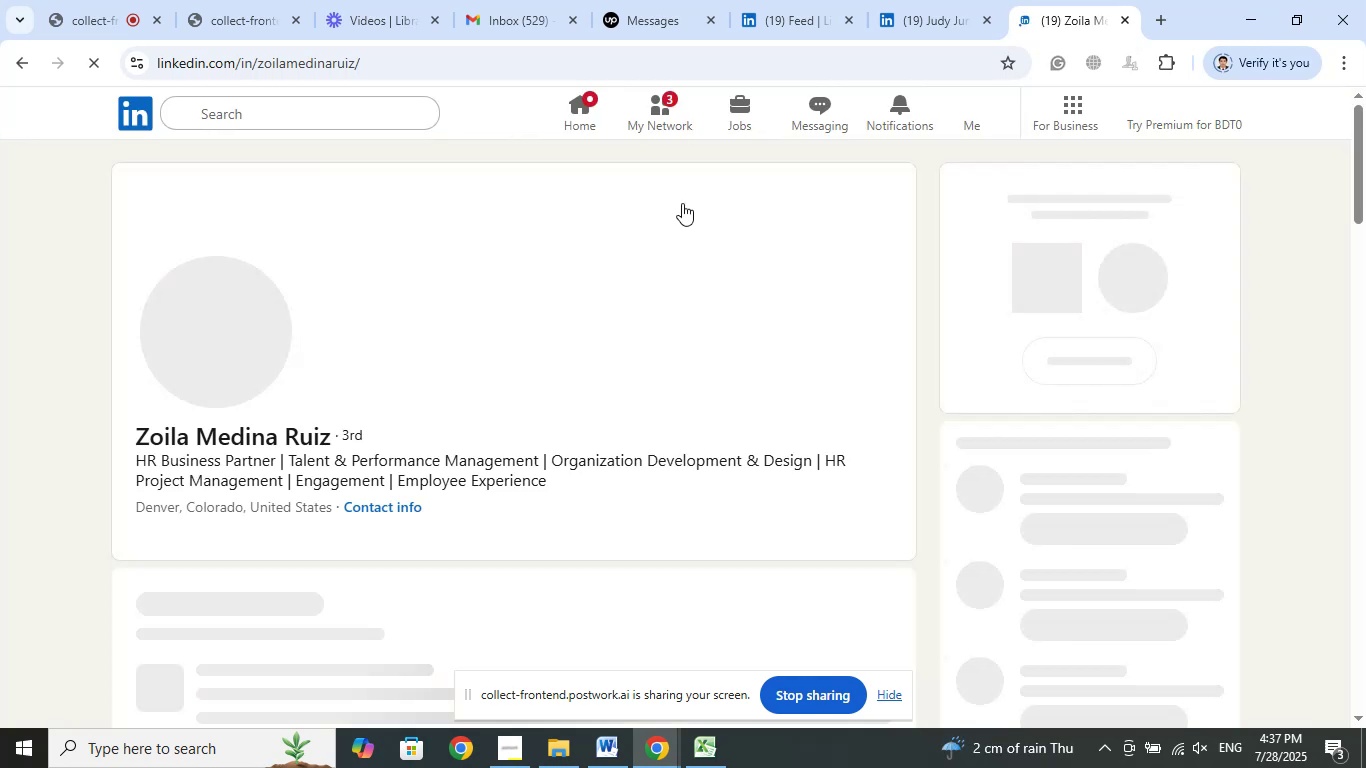 
mouse_move([682, 387])
 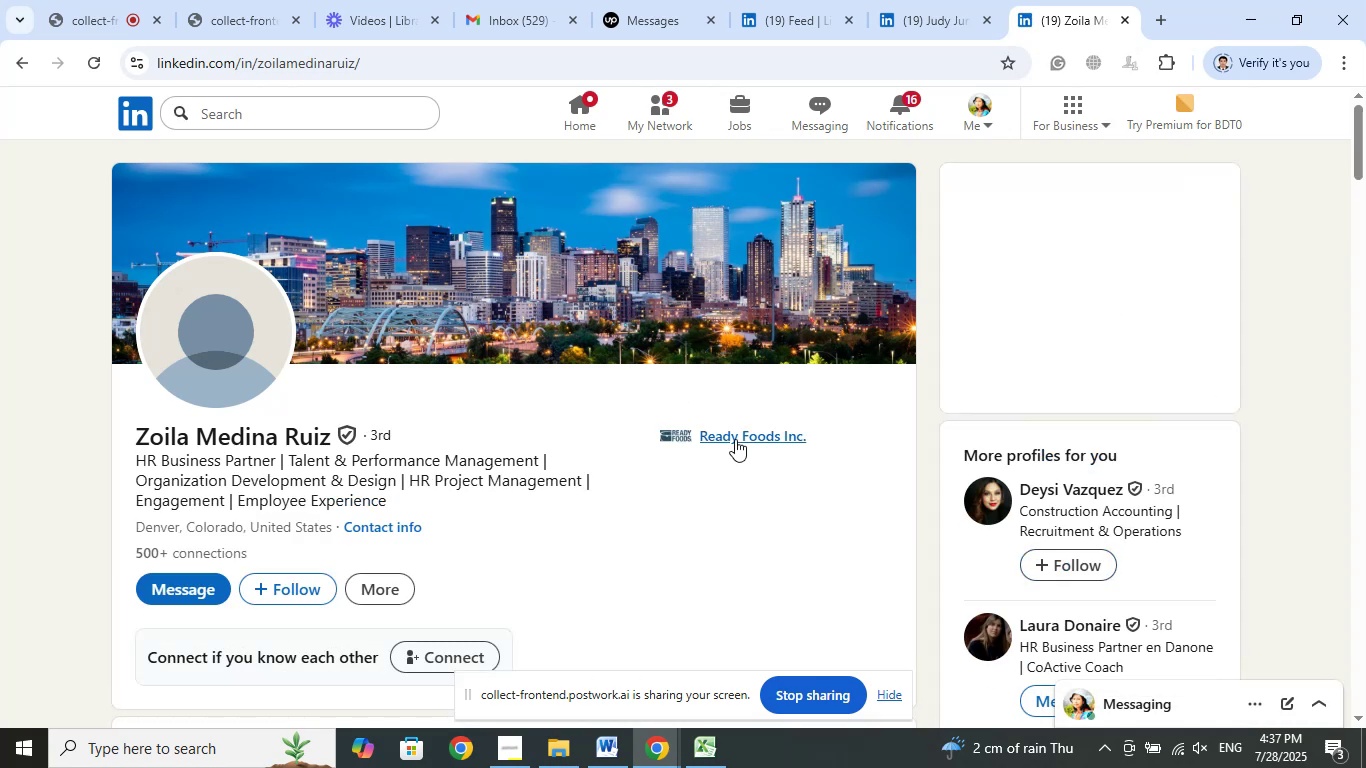 
left_click([735, 439])
 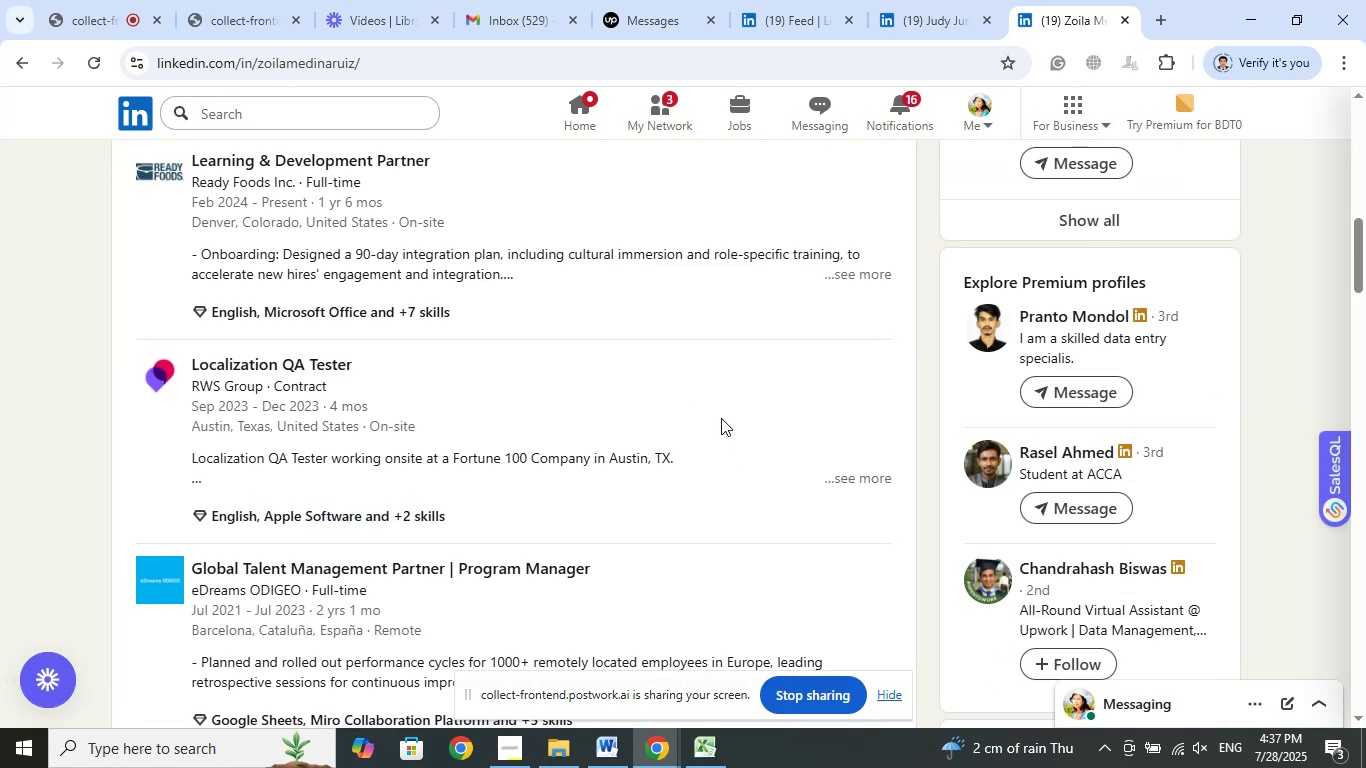 
scroll: coordinate [721, 418], scroll_direction: up, amount: 1.0
 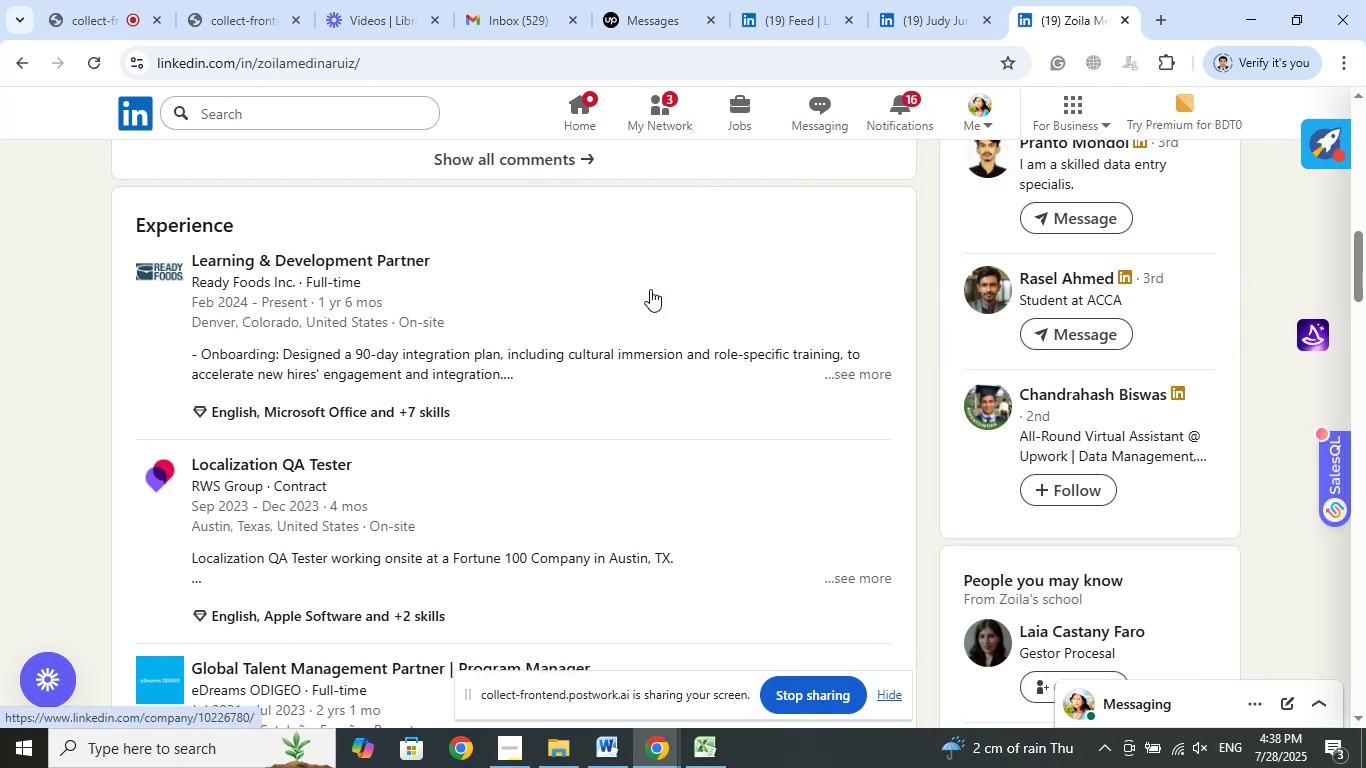 
wait(14.43)
 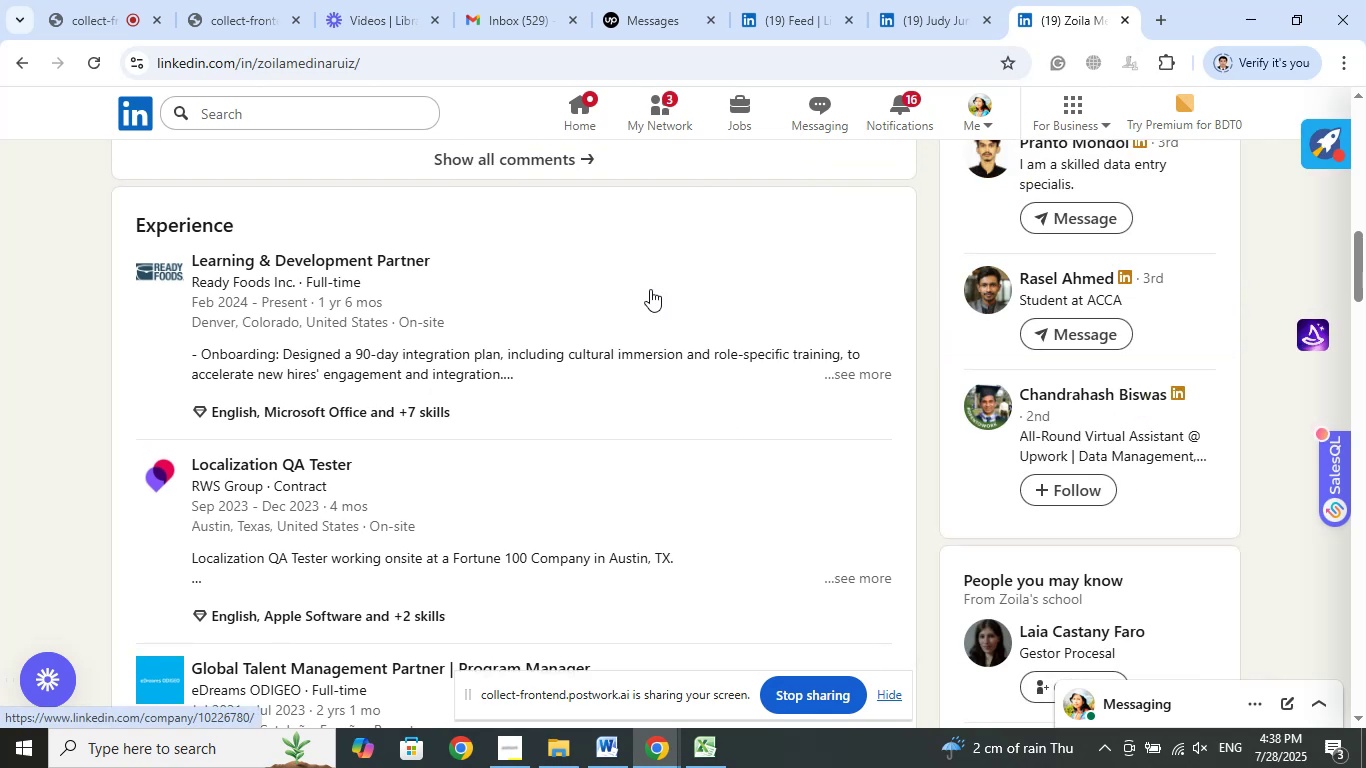 
scroll: coordinate [650, 289], scroll_direction: down, amount: 1.0
 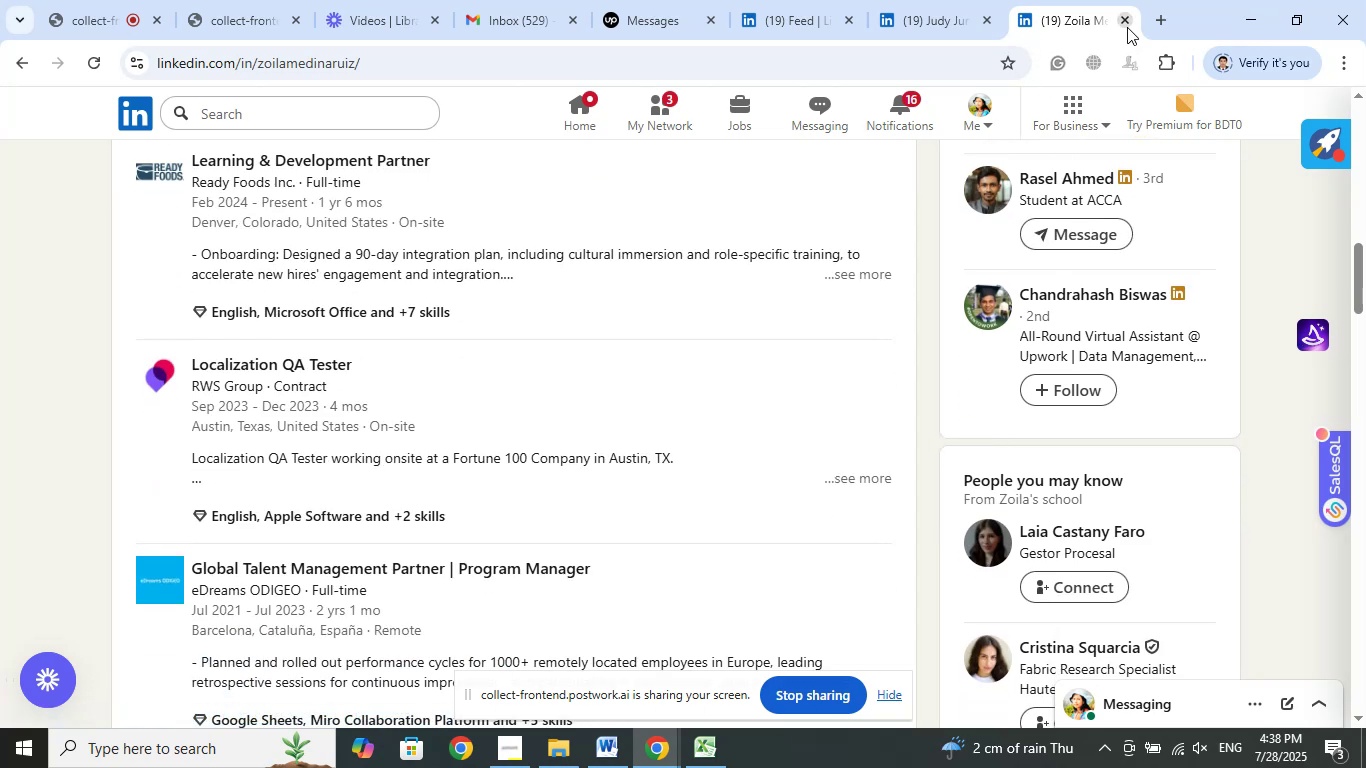 
left_click([1132, 23])
 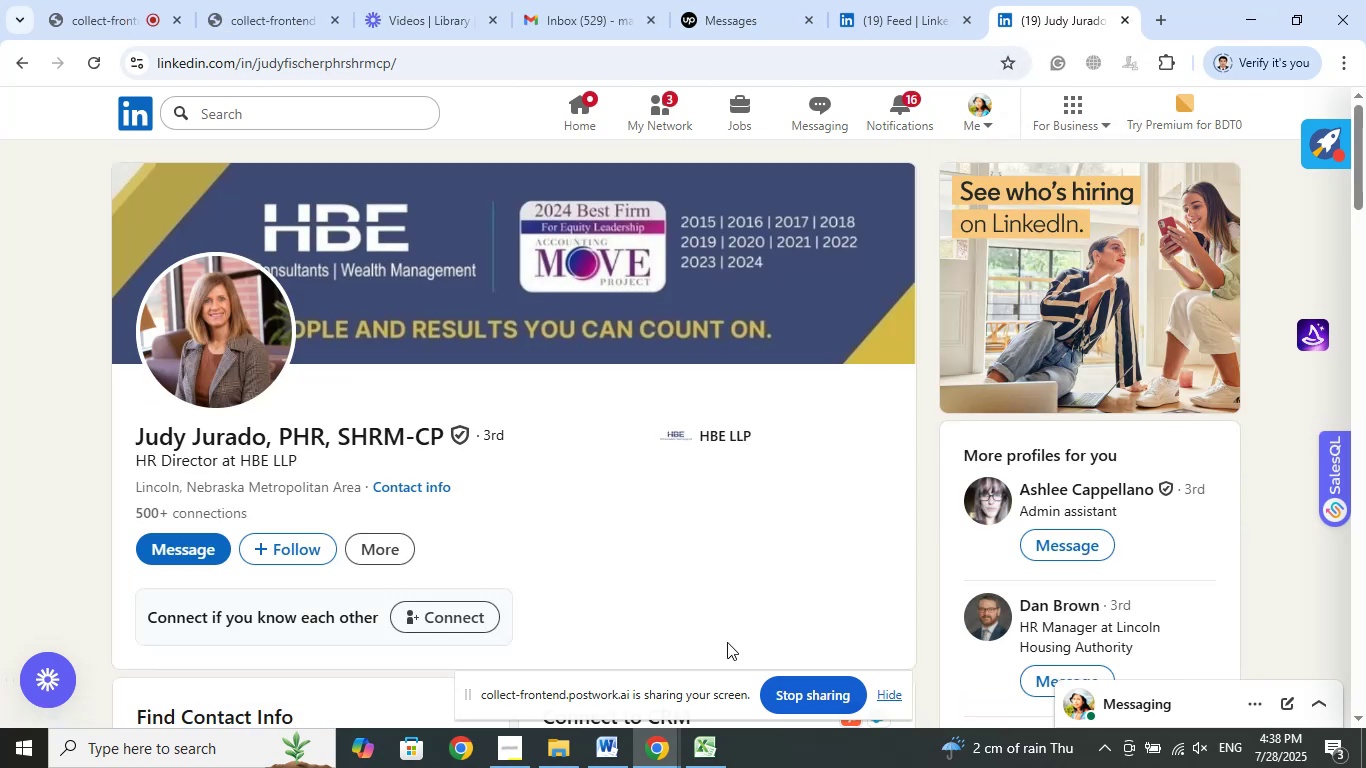 
left_click([716, 750])
 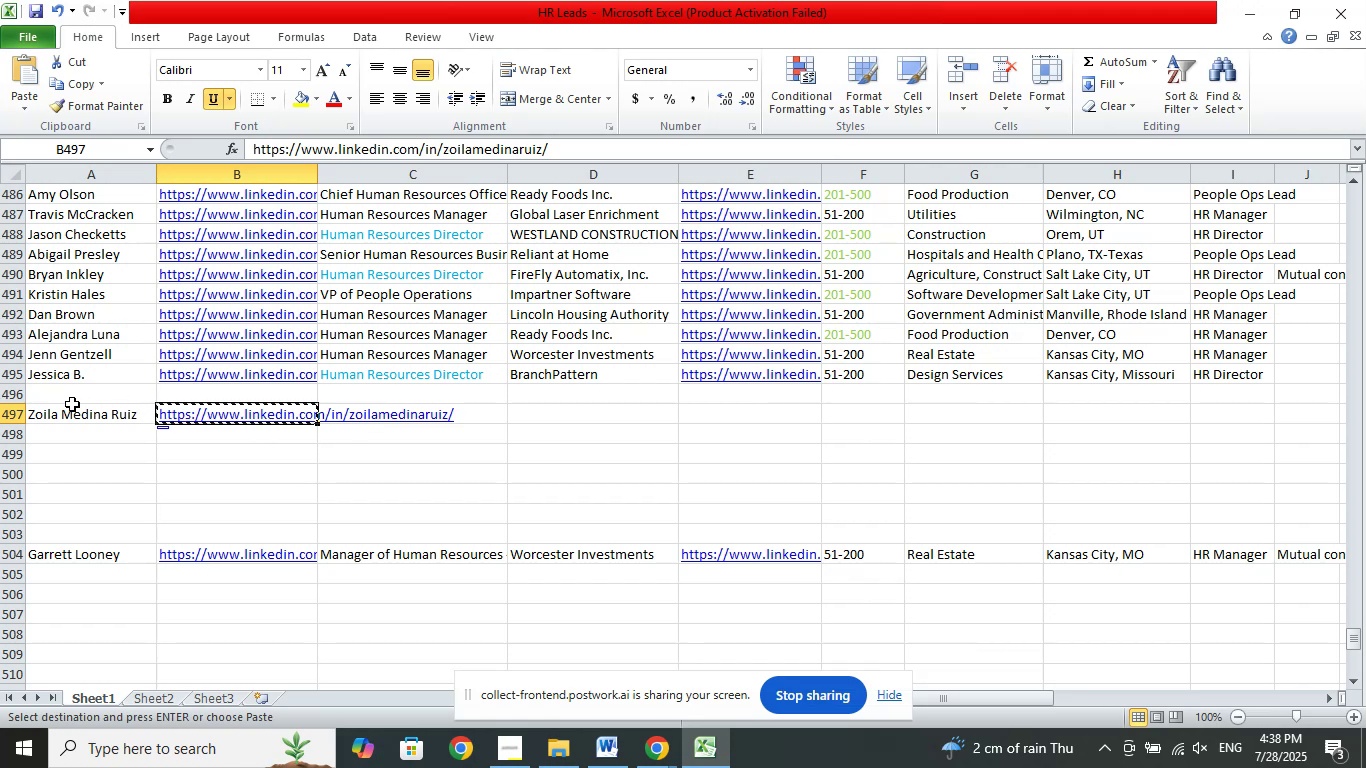 
left_click([71, 407])
 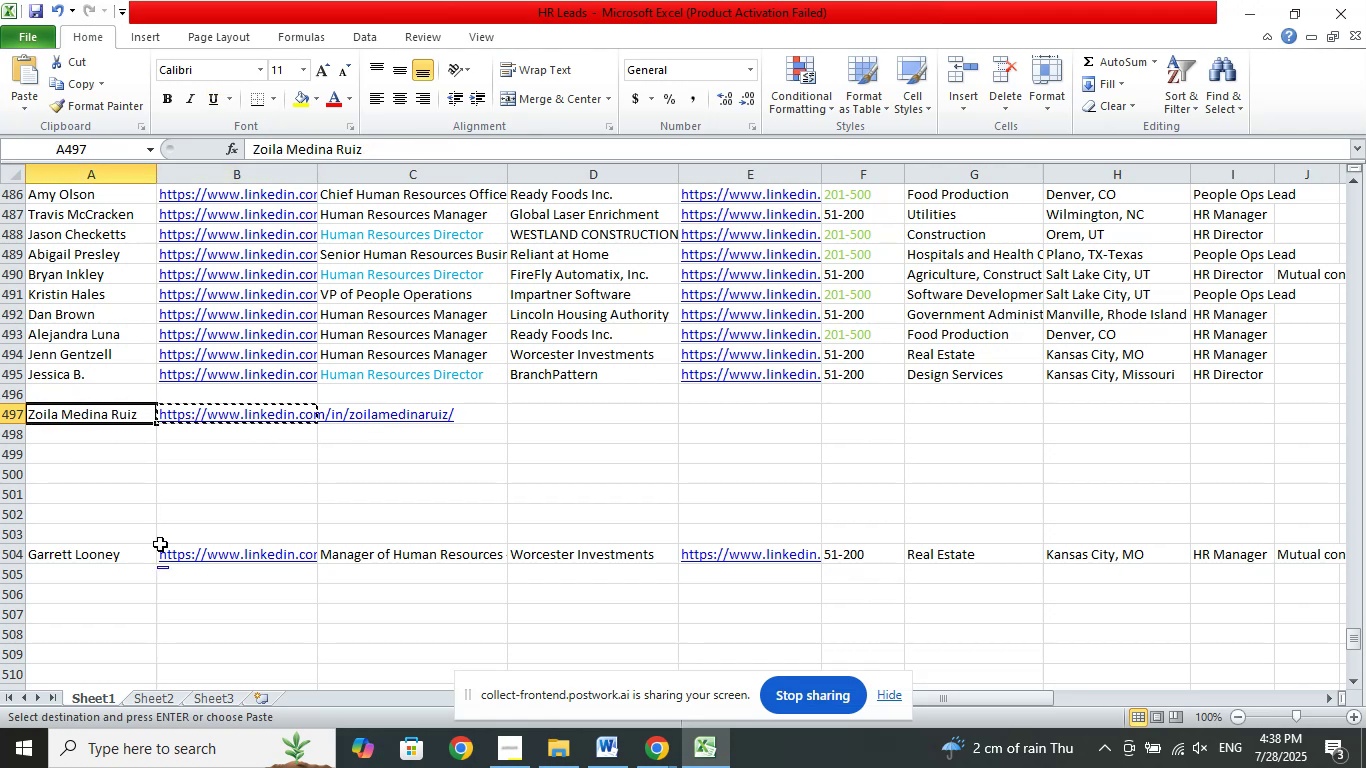 
key(Delete)
 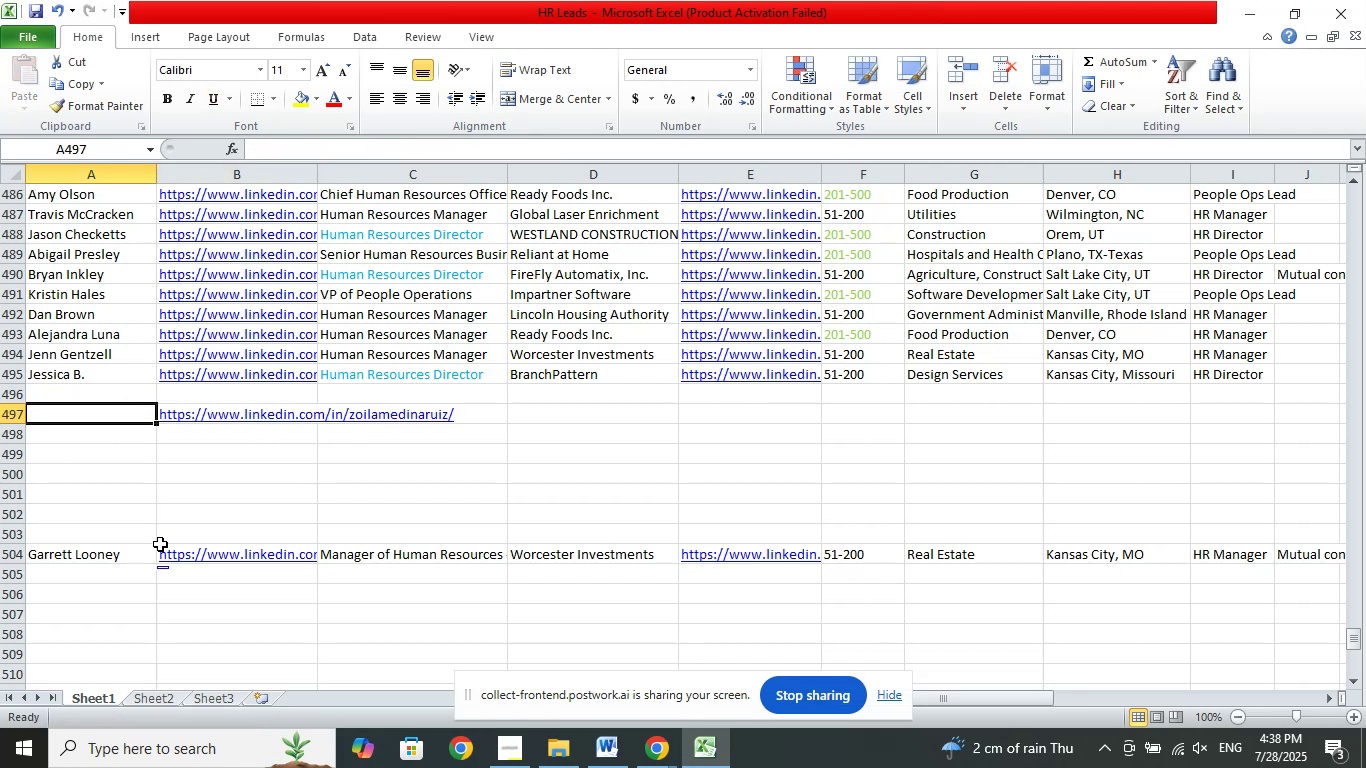 
key(ArrowRight)
 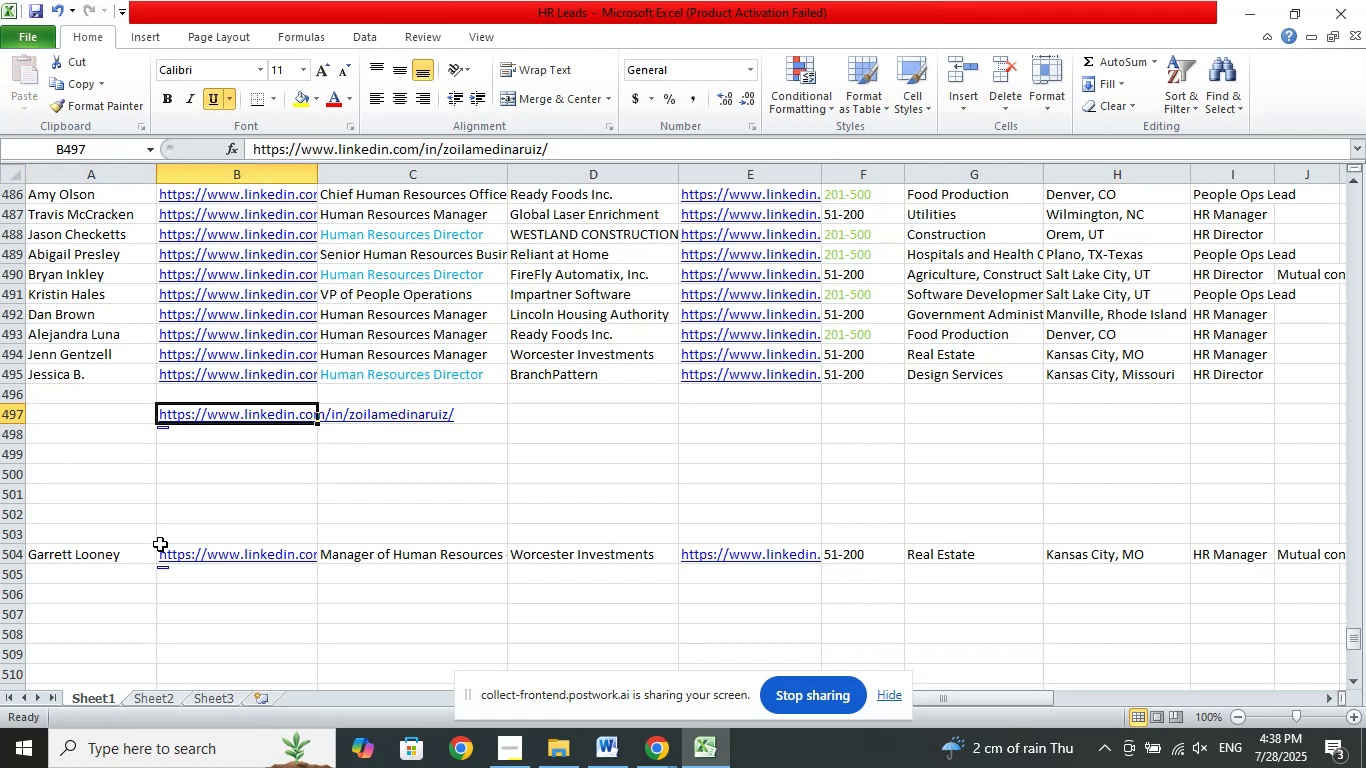 
key(Delete)
 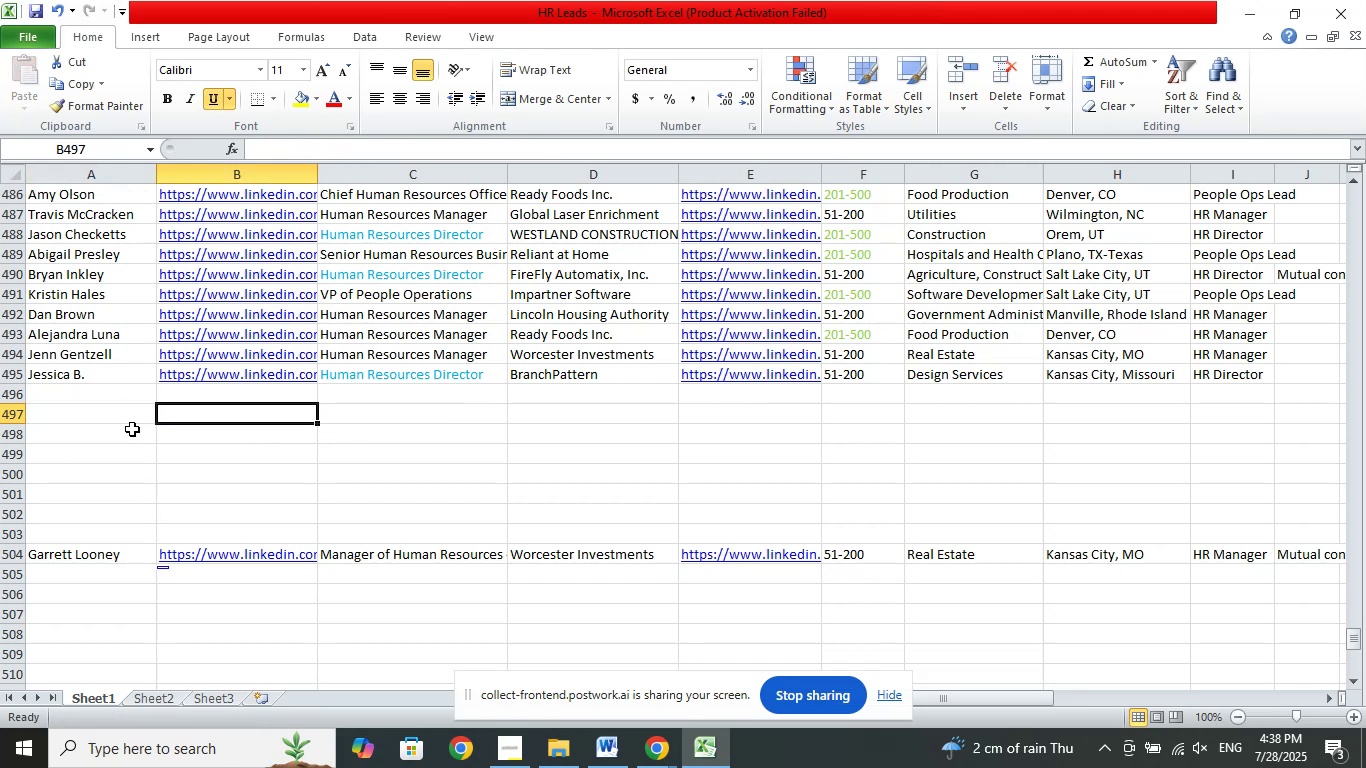 
left_click([124, 414])
 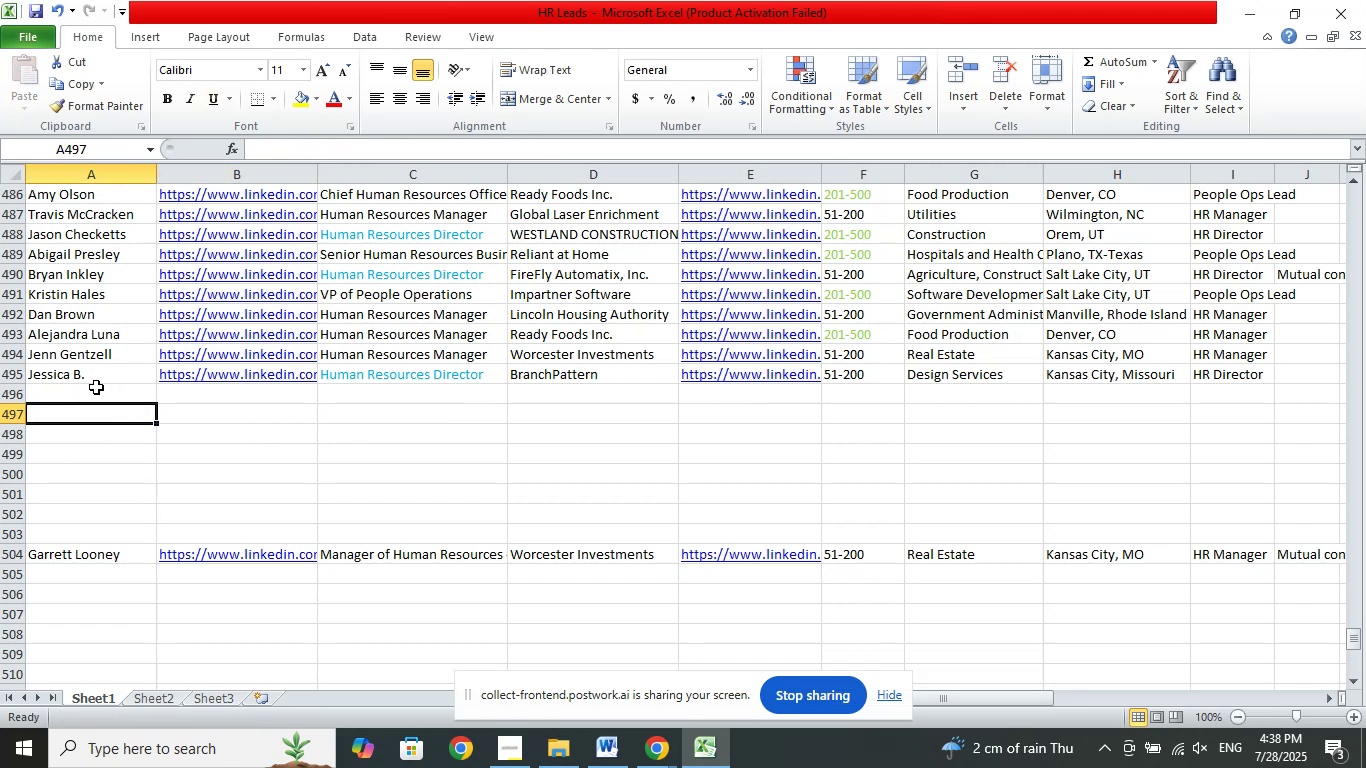 
left_click([96, 387])
 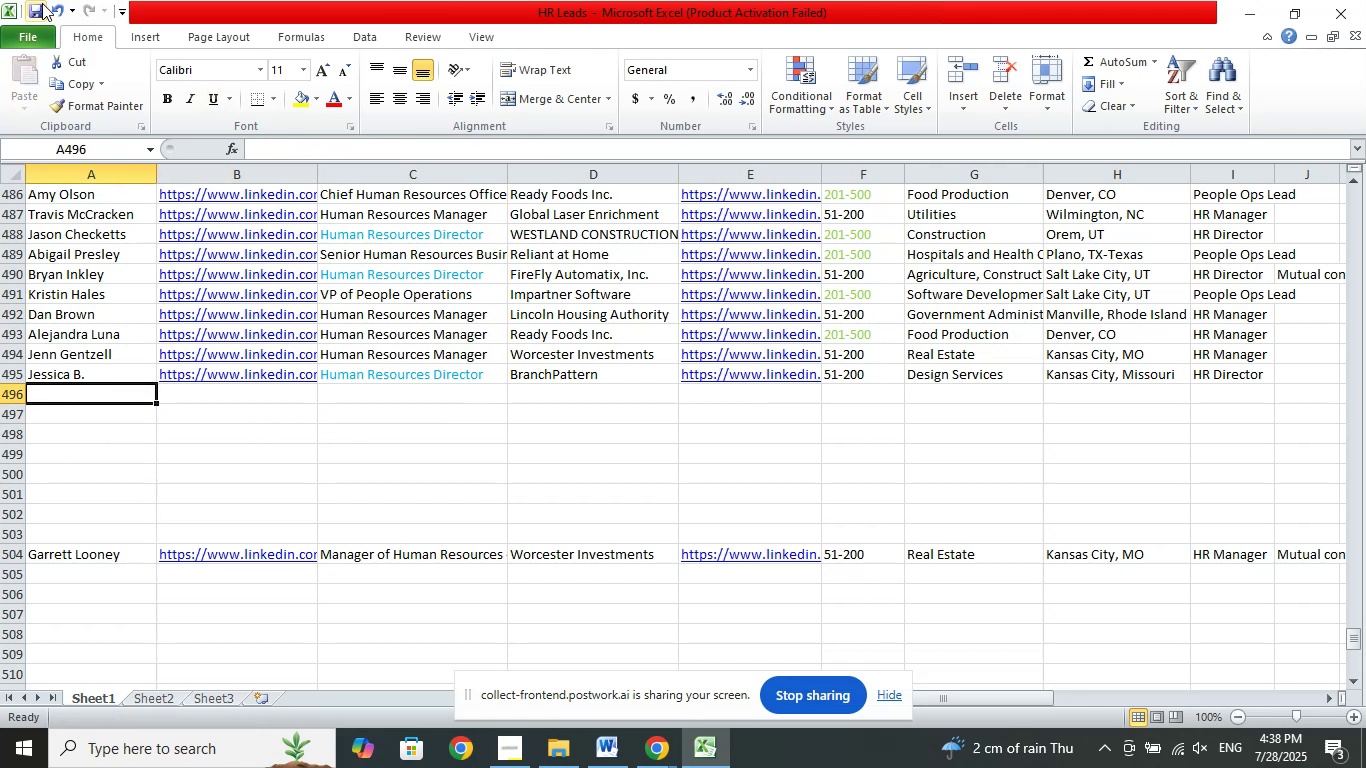 
left_click([42, 3])
 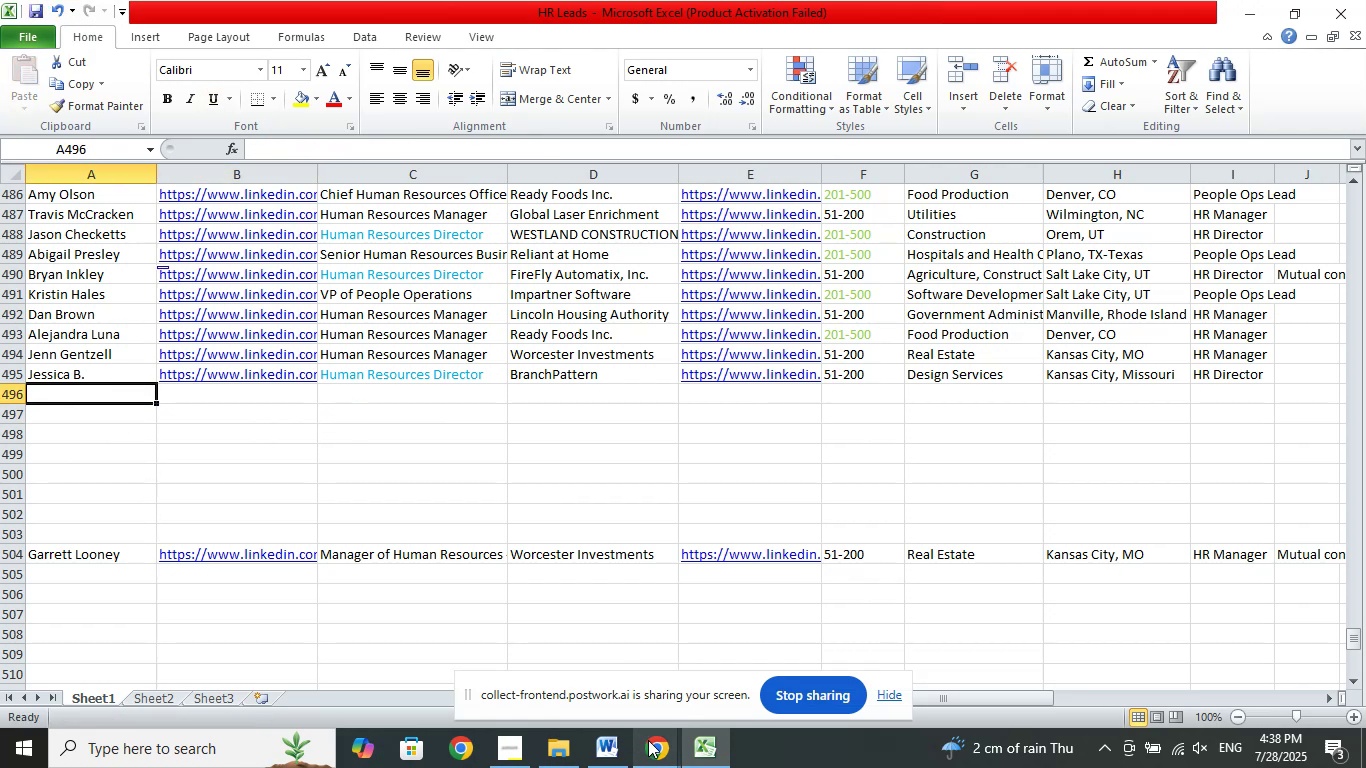 
left_click([649, 741])
 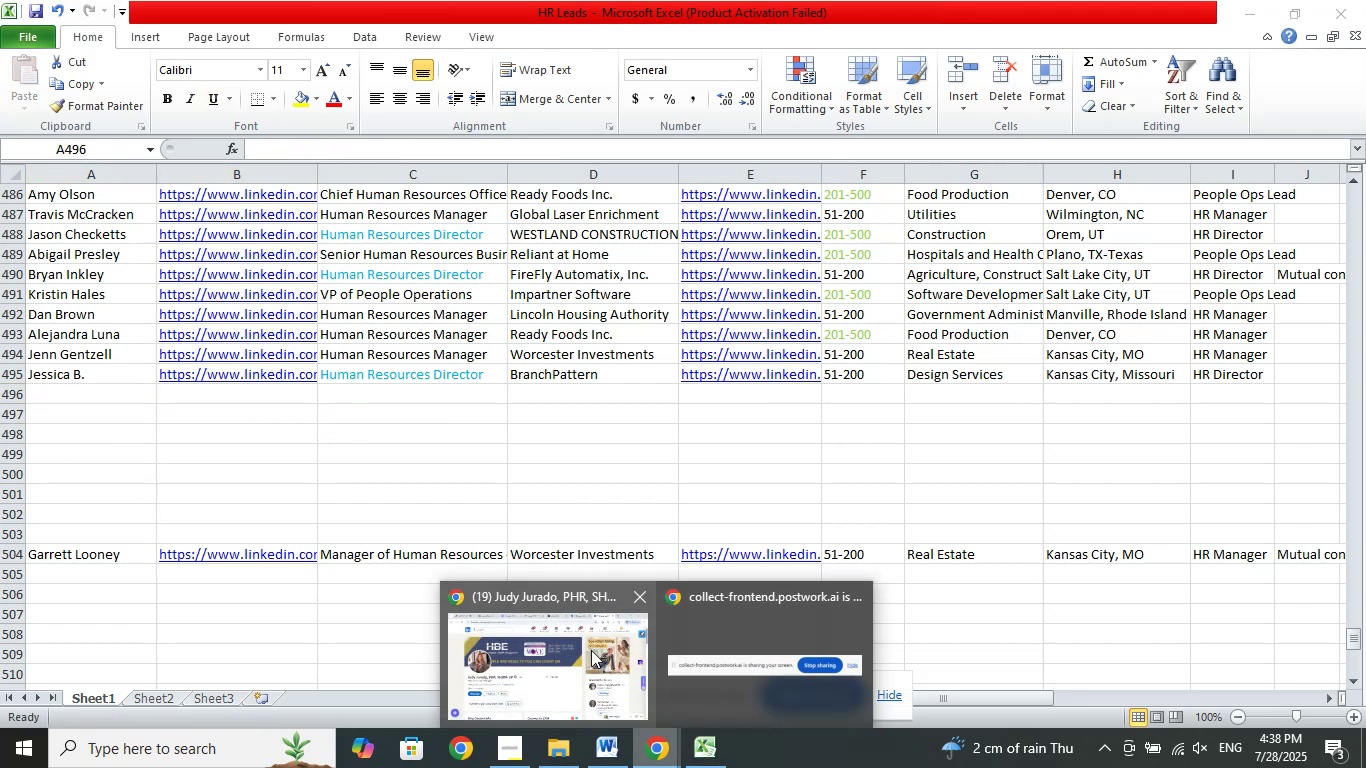 
left_click([591, 650])
 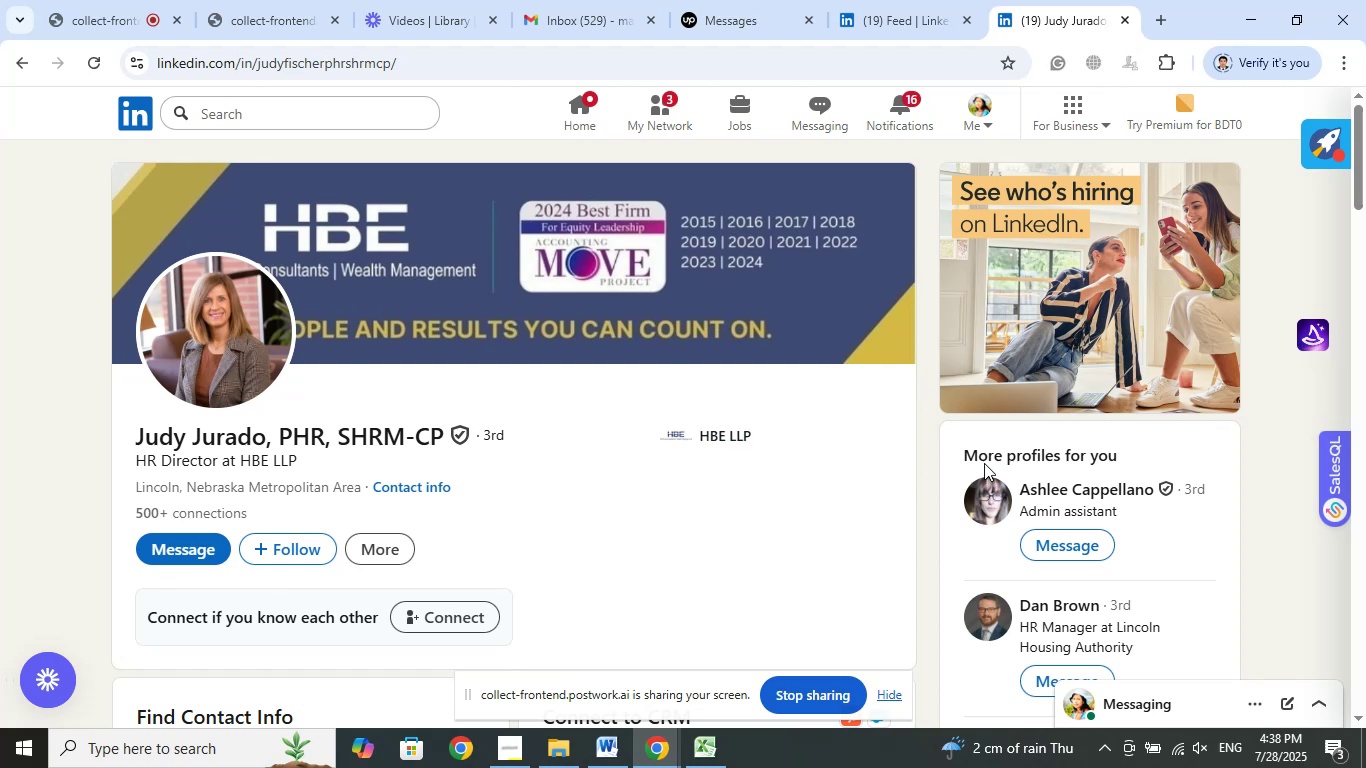 
scroll: coordinate [878, 487], scroll_direction: down, amount: 3.0
 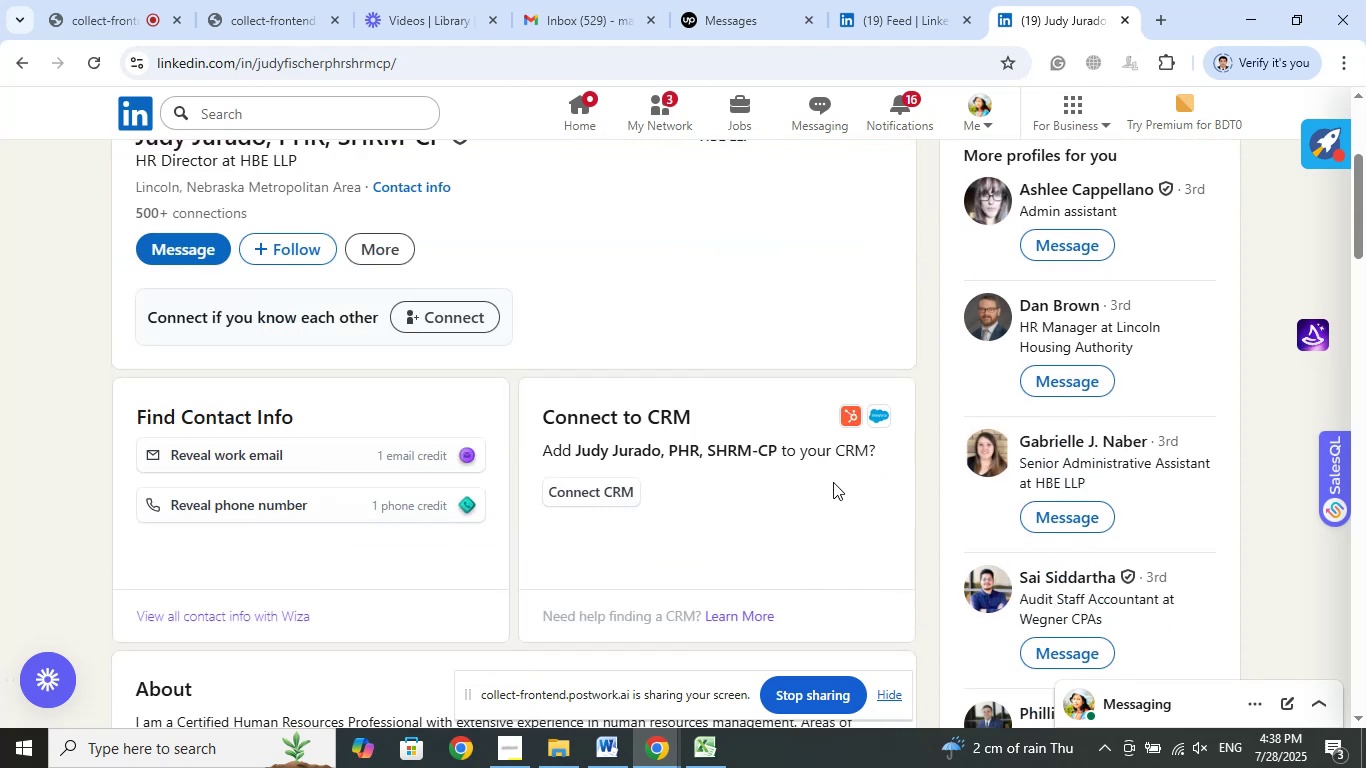 
scroll: coordinate [851, 470], scroll_direction: up, amount: 1.0
 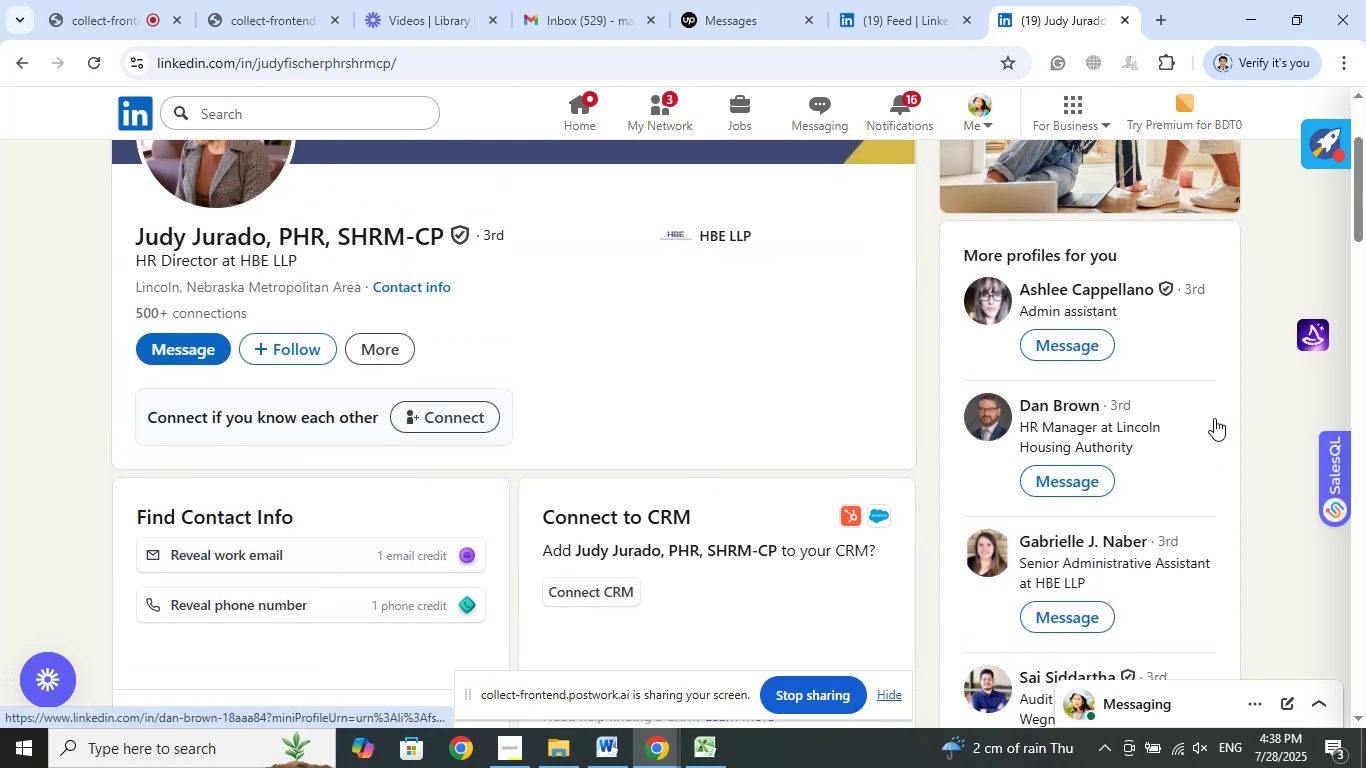 
scroll: coordinate [1215, 415], scroll_direction: down, amount: 3.0
 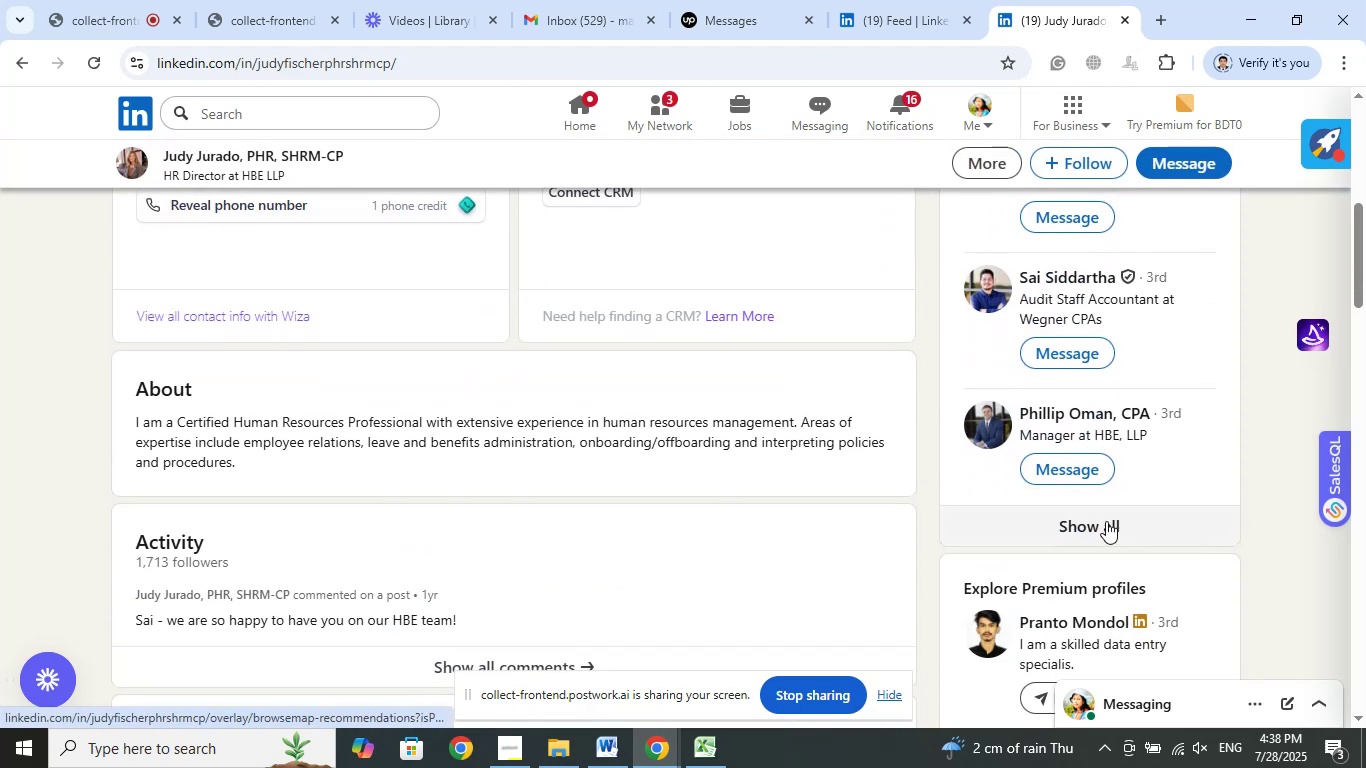 
left_click([1106, 521])
 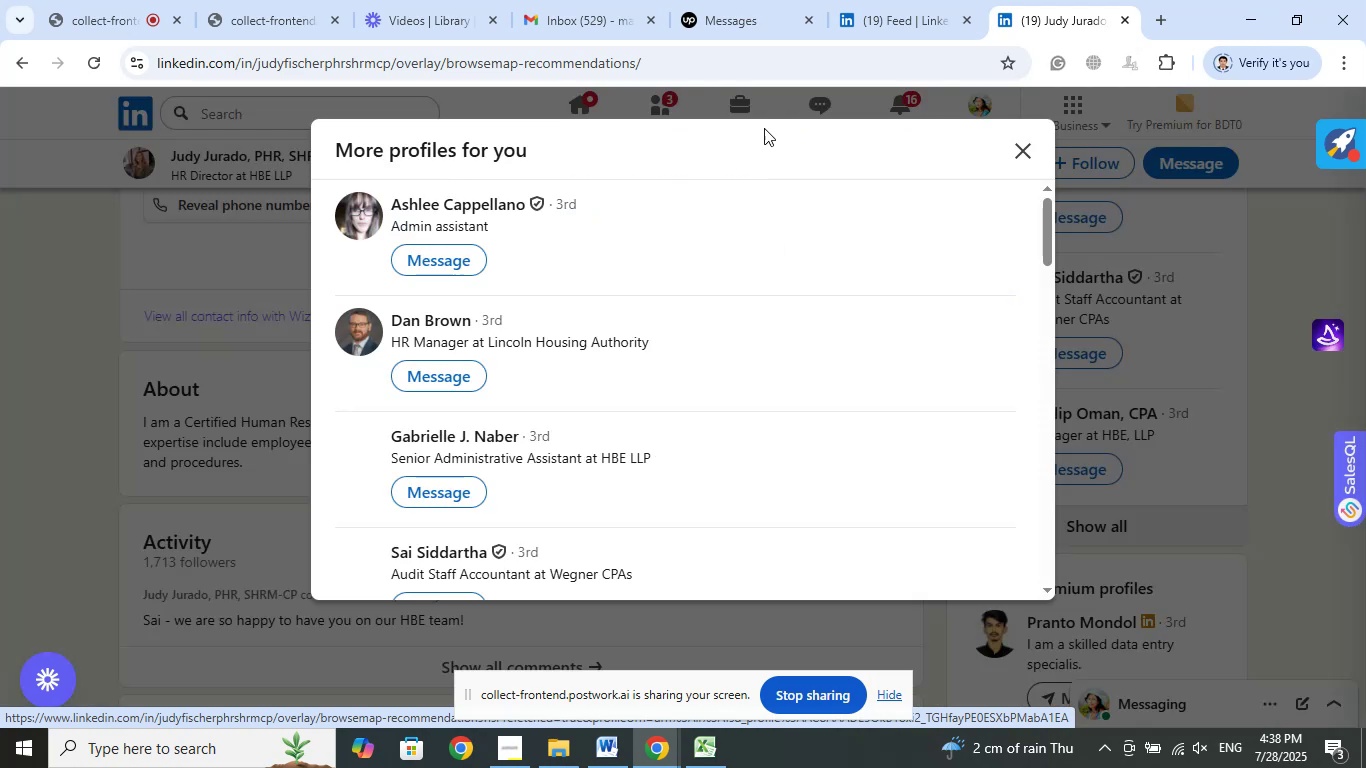 
left_click([756, 3])
 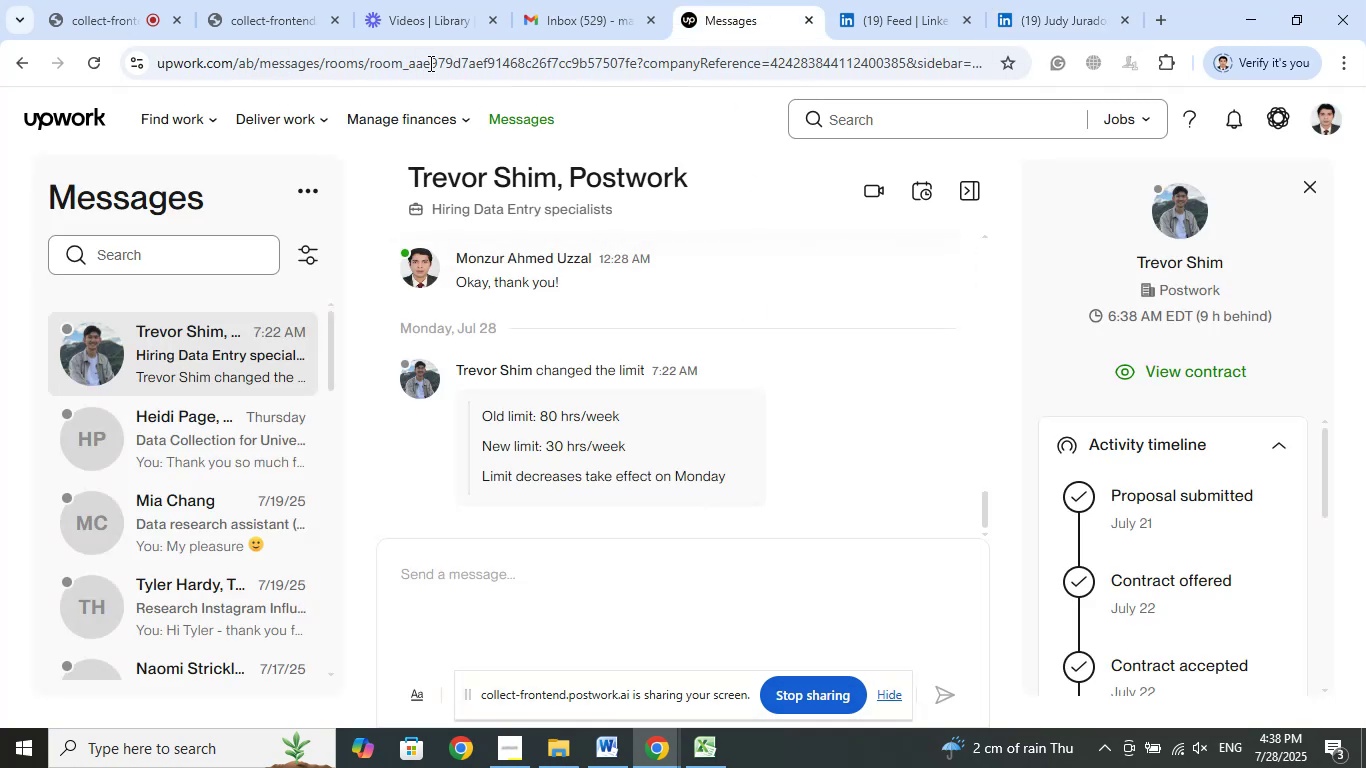 
left_click([264, 1])
 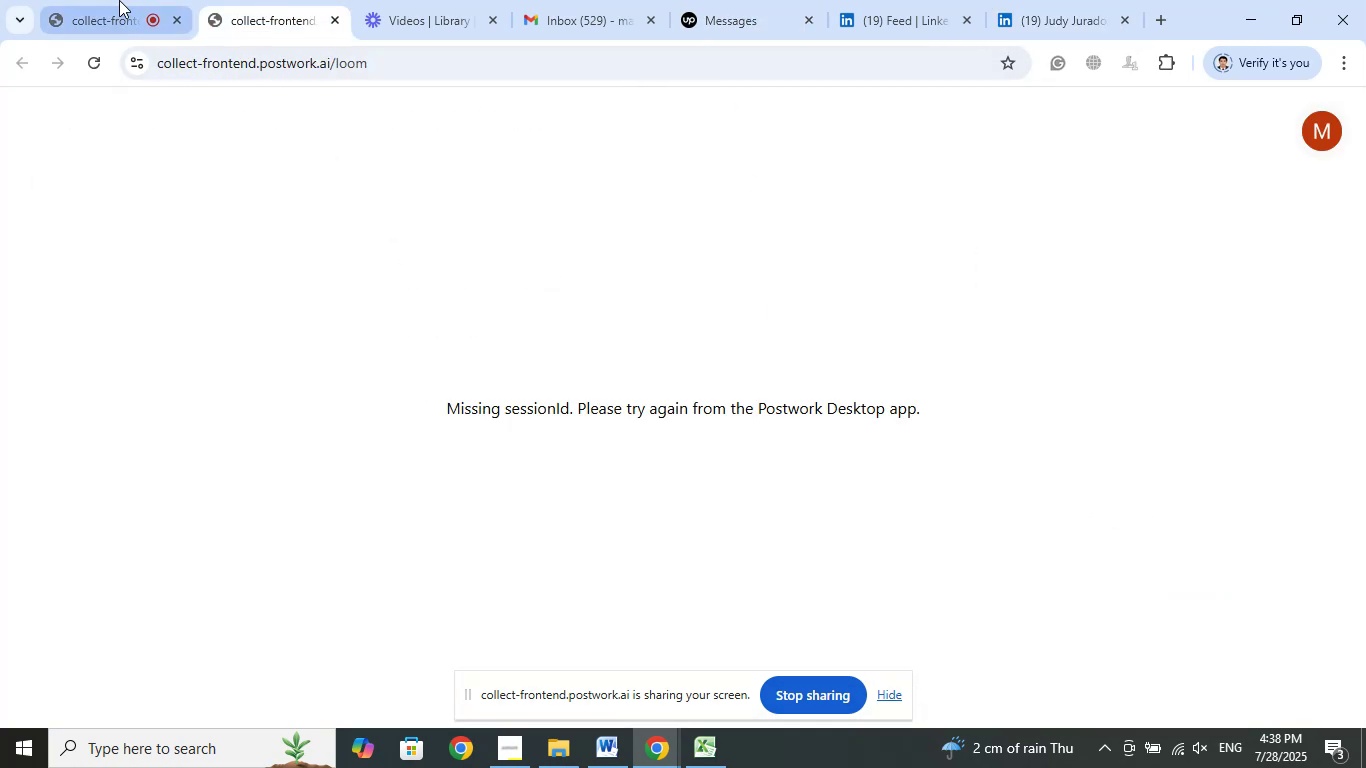 
left_click([119, 0])
 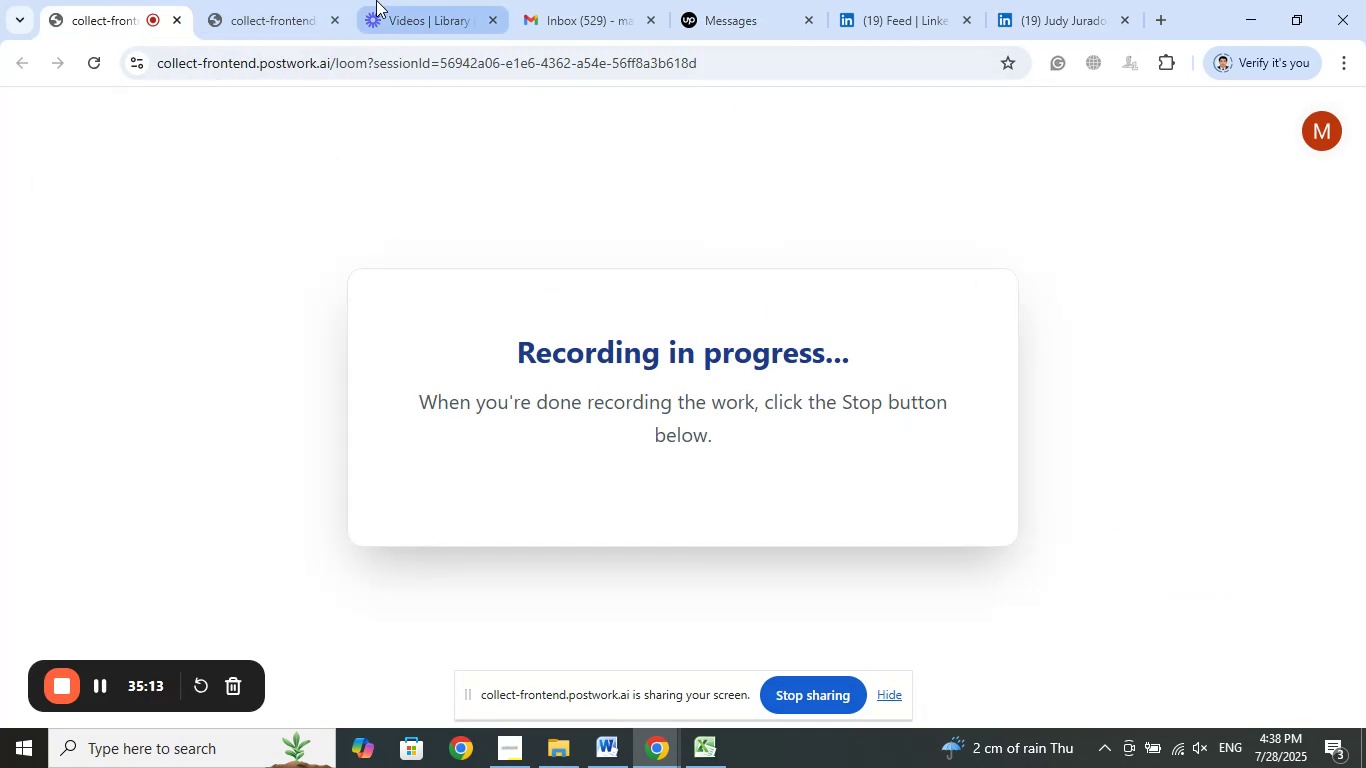 
left_click([376, 0])
 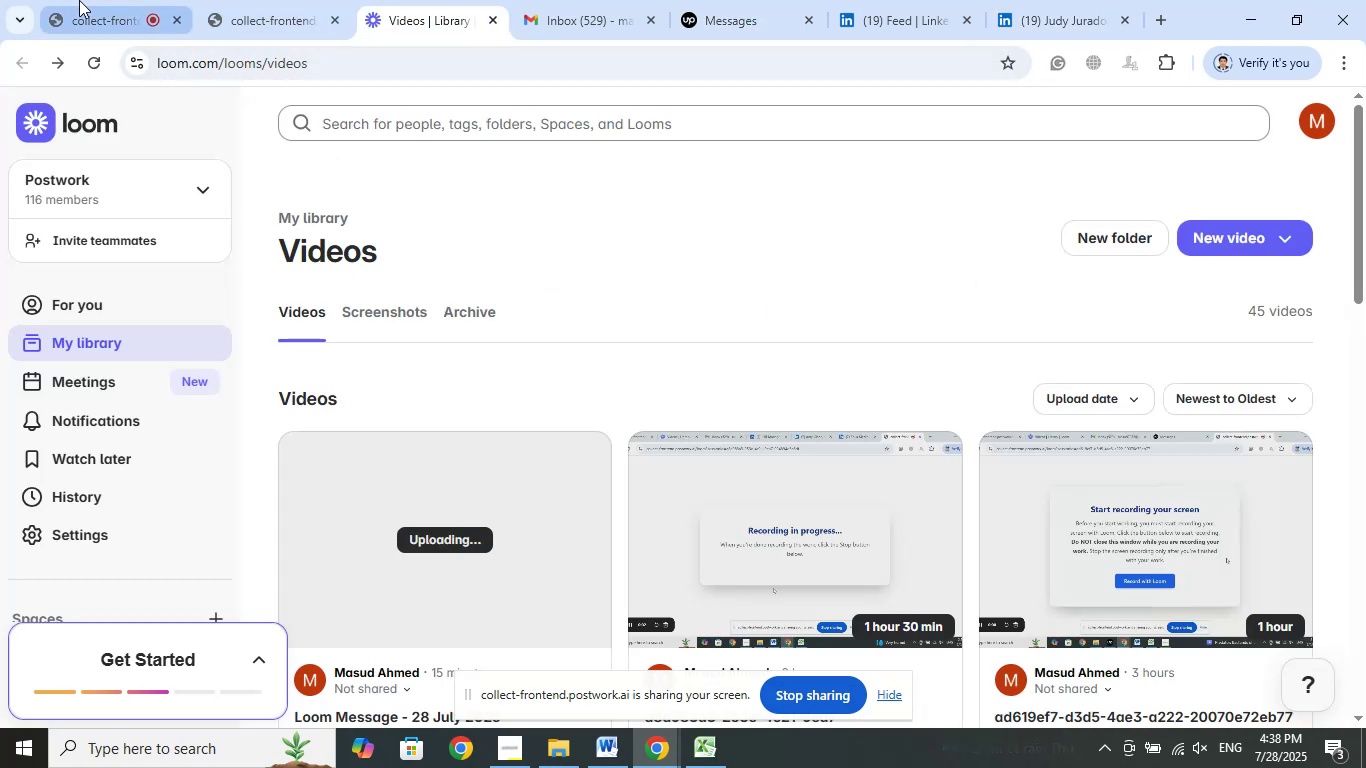 
left_click([79, 0])
 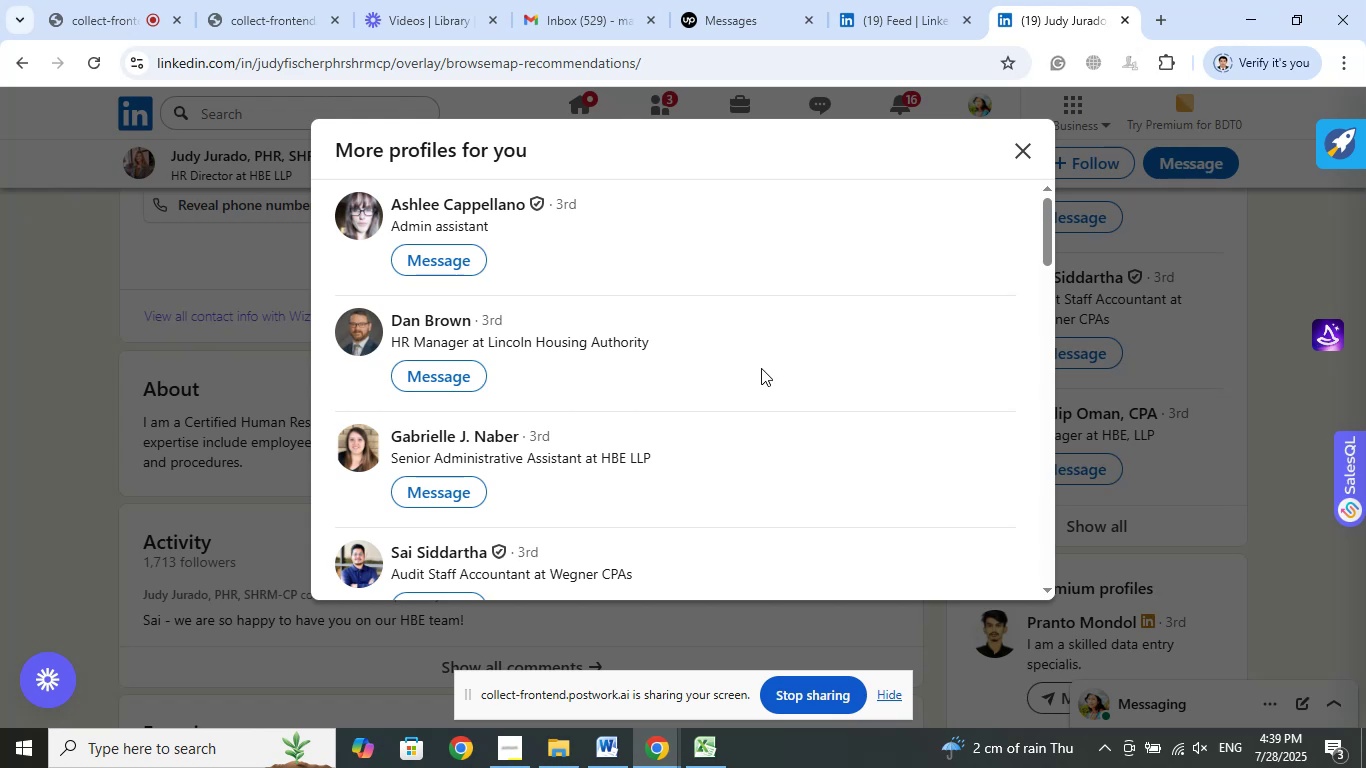 
wait(21.03)
 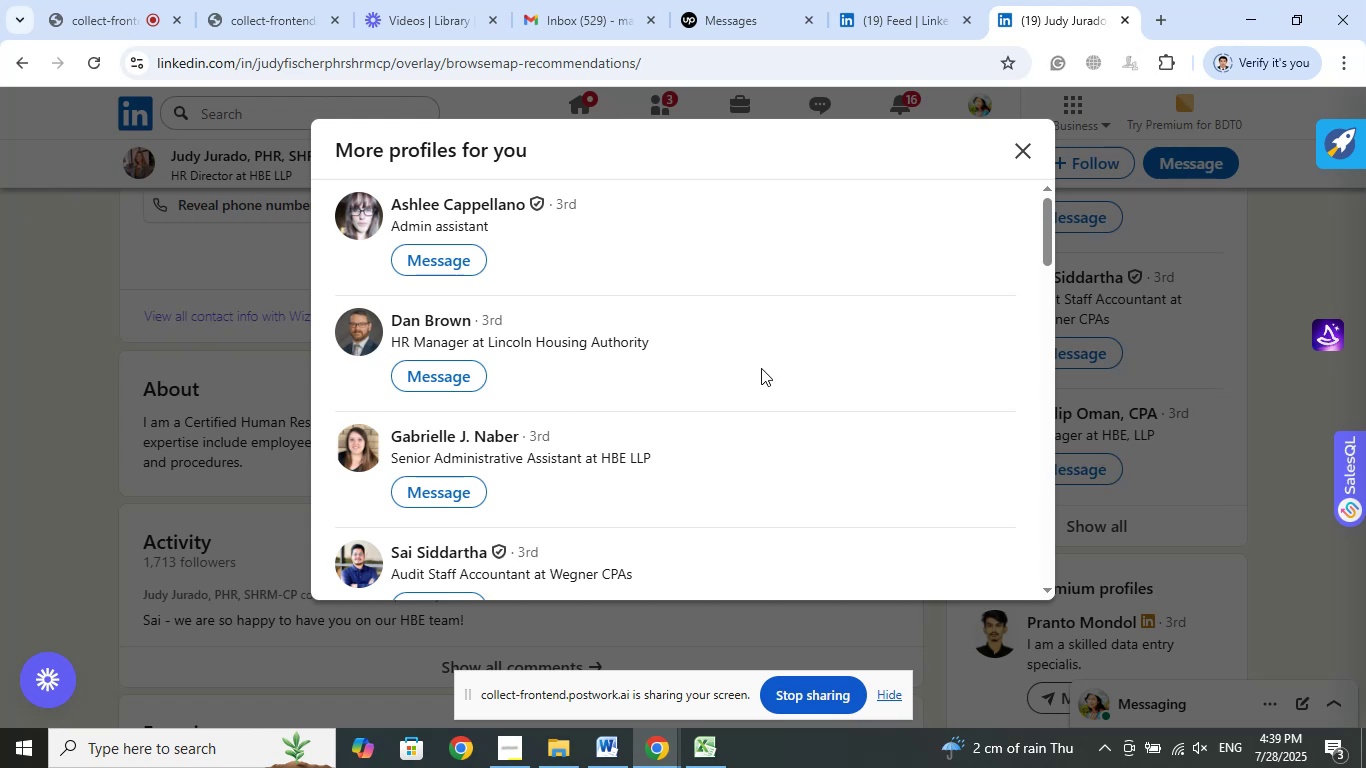 
scroll: coordinate [758, 363], scroll_direction: down, amount: 7.0
 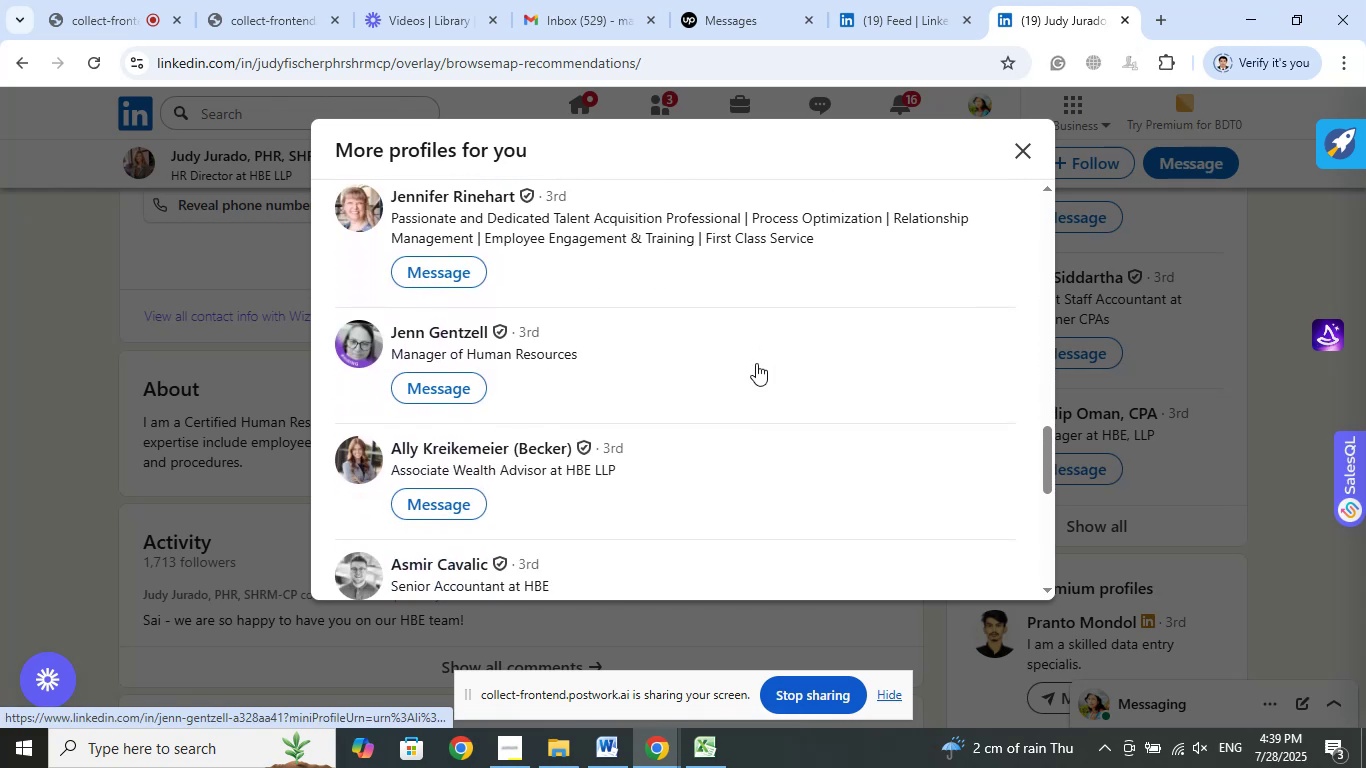 
scroll: coordinate [746, 359], scroll_direction: down, amount: 6.0
 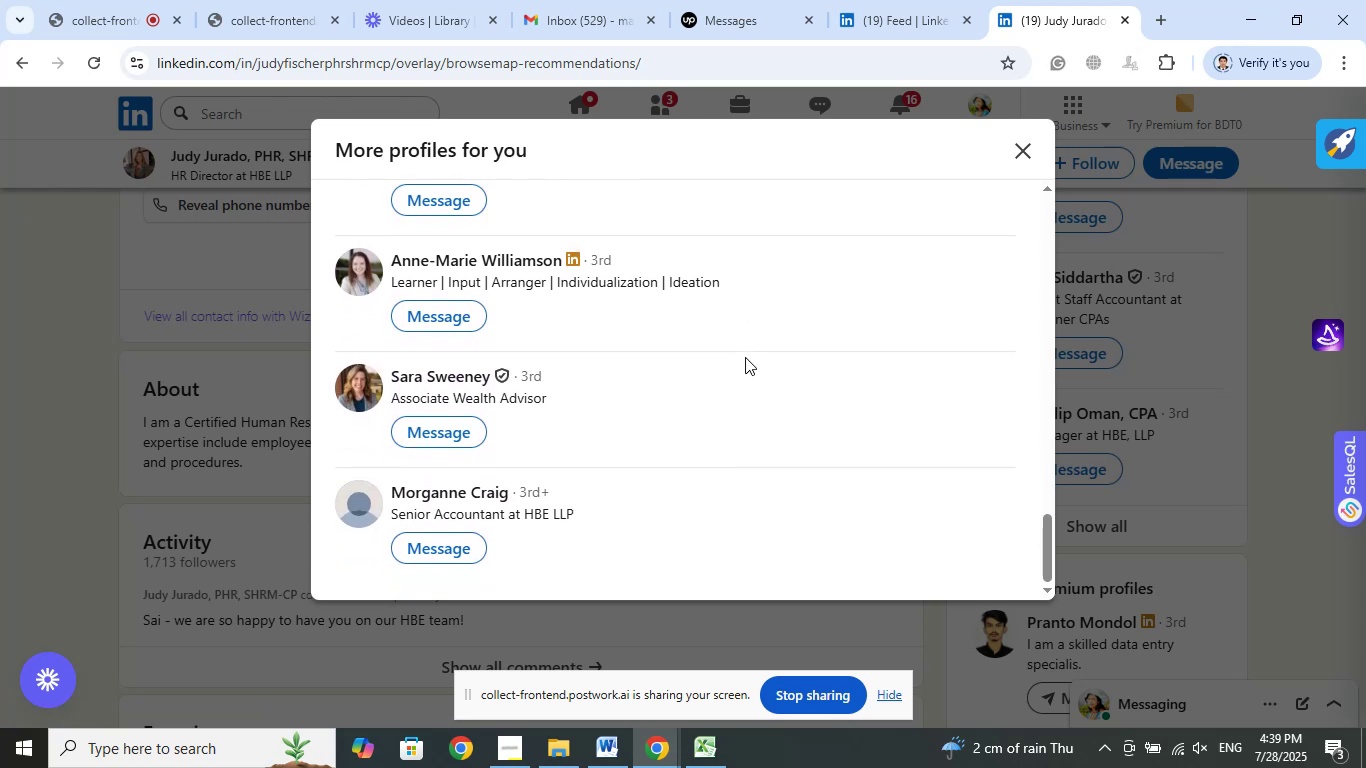 
scroll: coordinate [745, 357], scroll_direction: down, amount: 1.0
 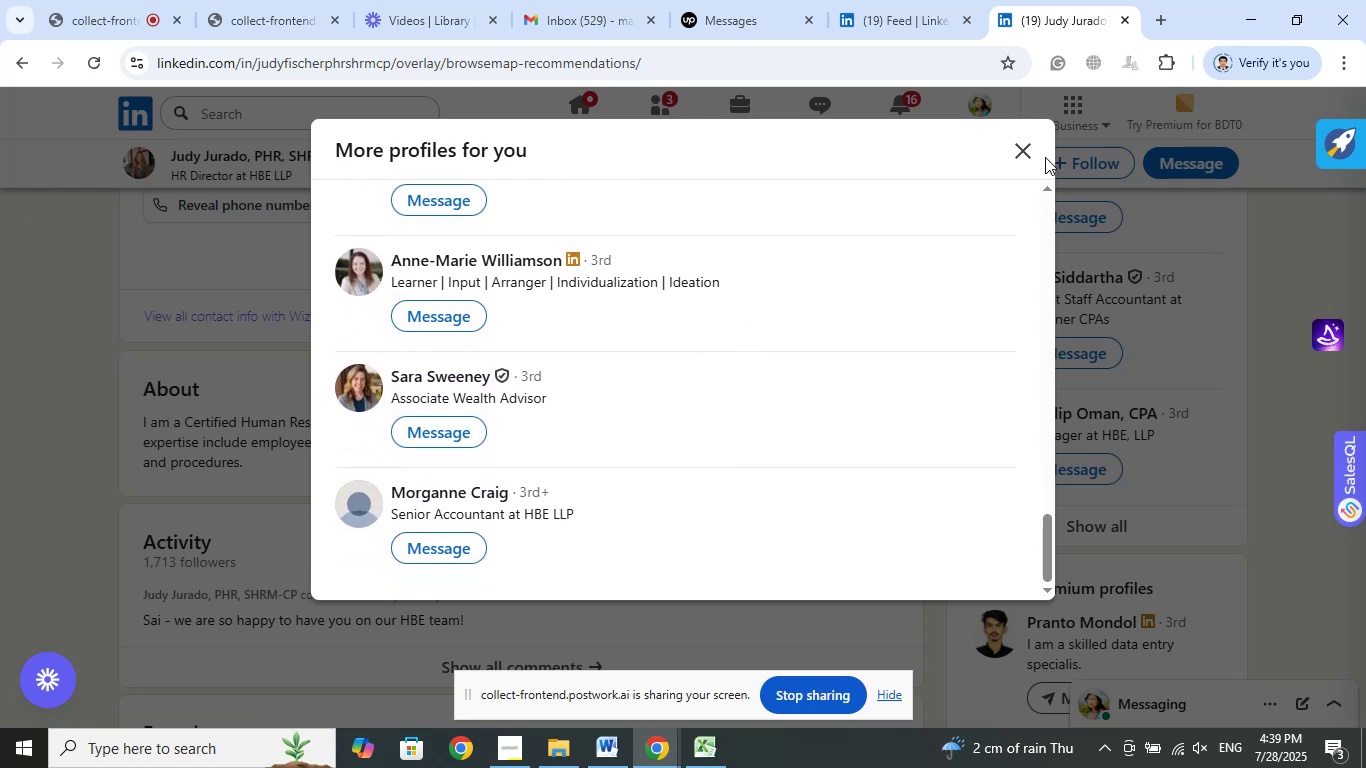 
left_click([1018, 157])
 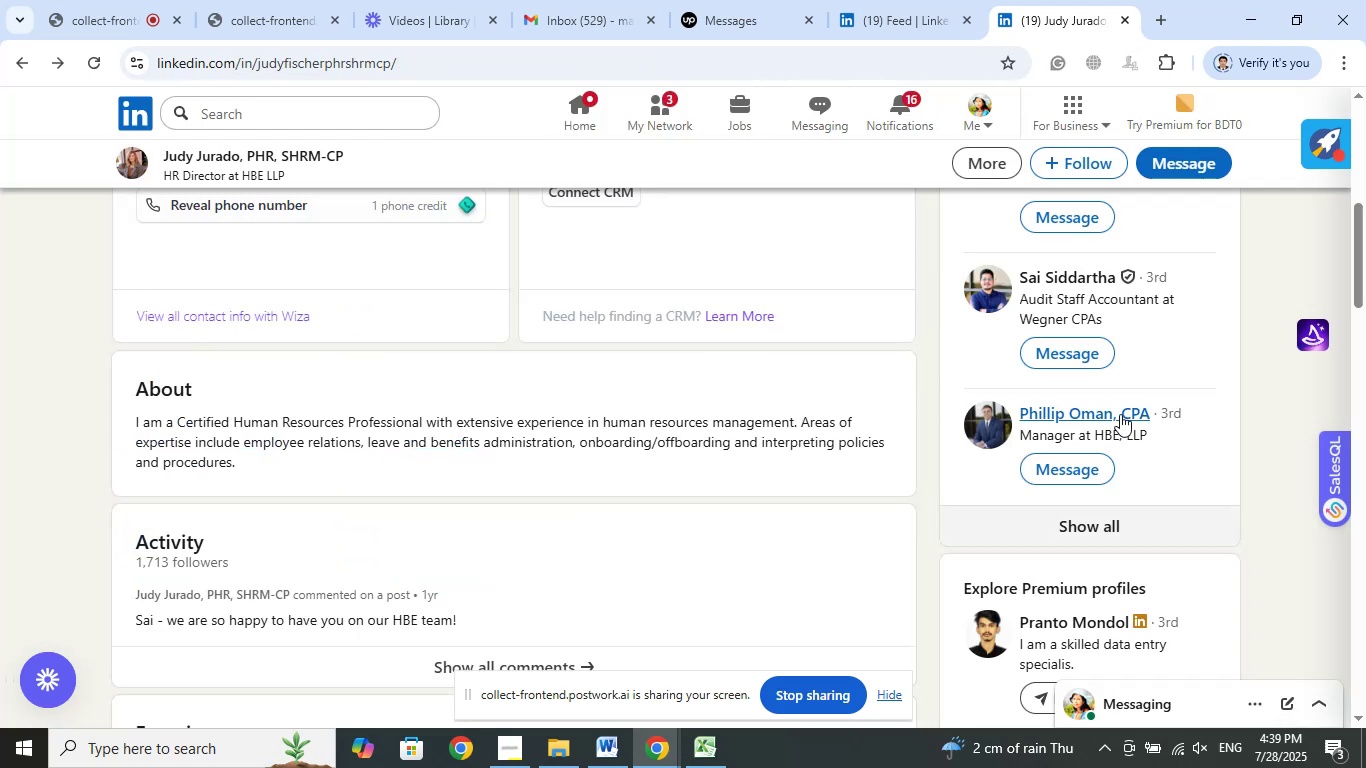 
scroll: coordinate [834, 440], scroll_direction: up, amount: 12.0
 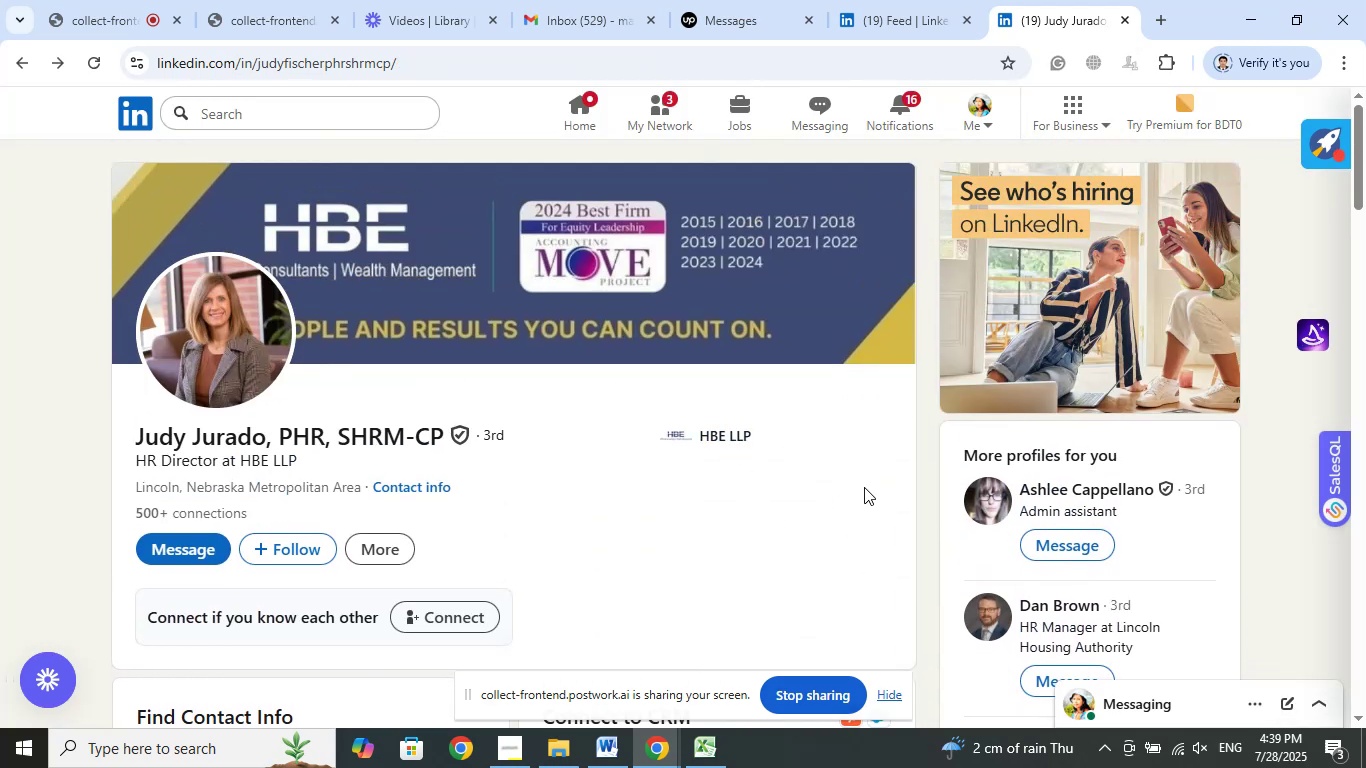 
scroll: coordinate [892, 472], scroll_direction: down, amount: 2.0
 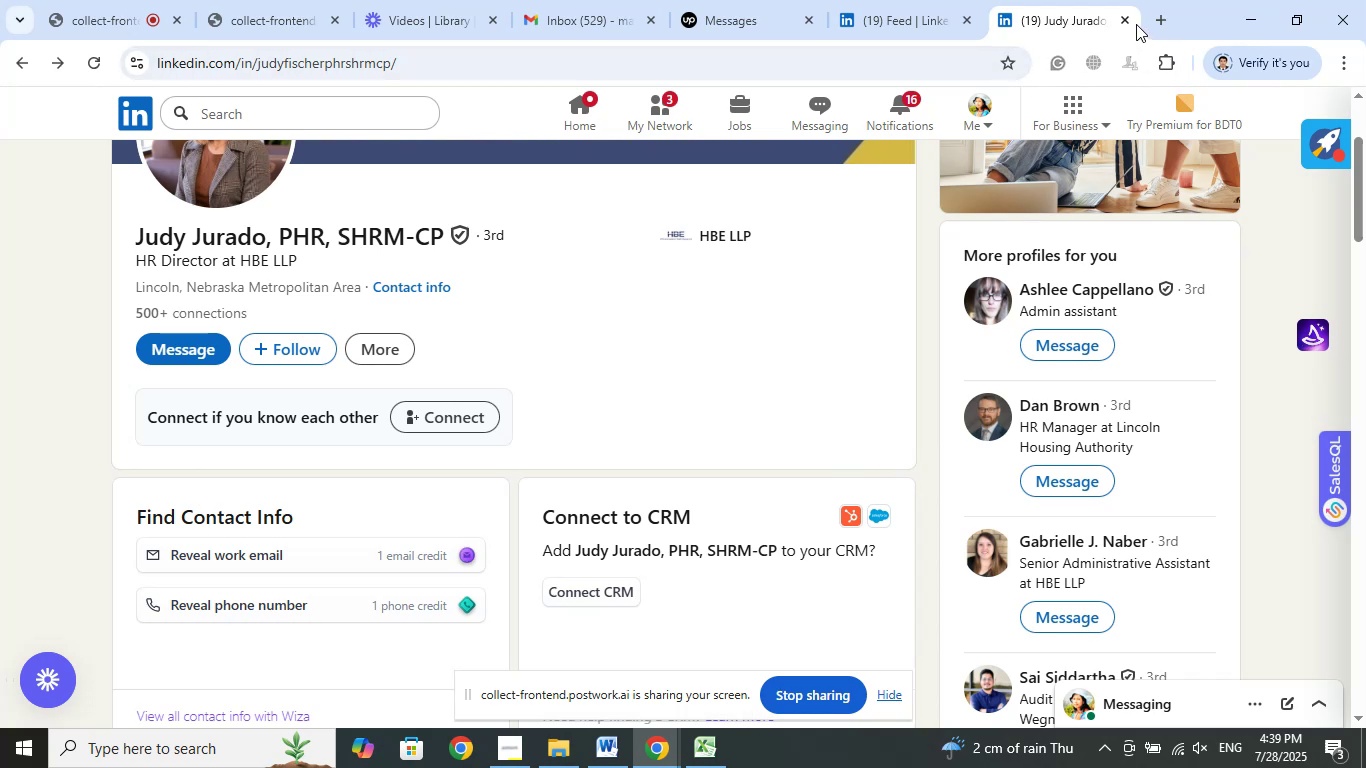 
left_click([1130, 22])
 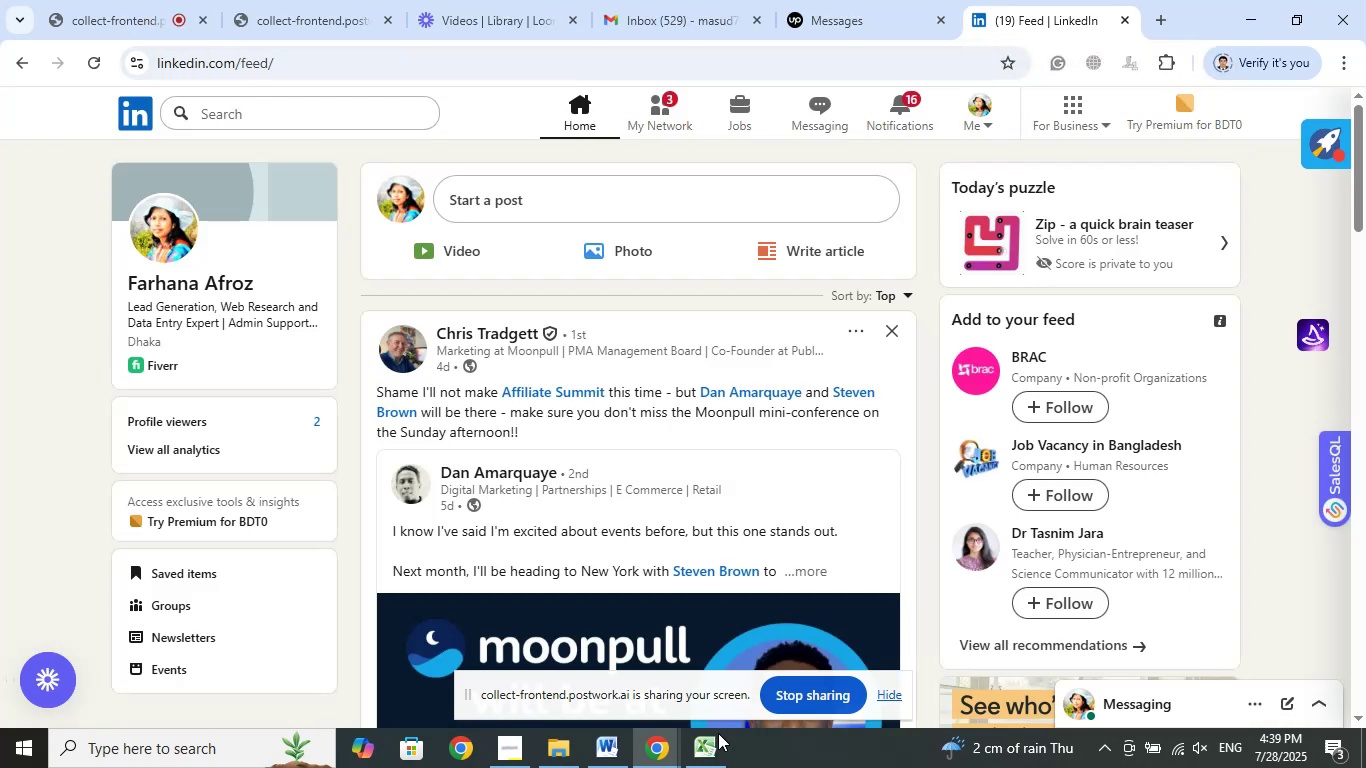 
left_click([719, 763])
 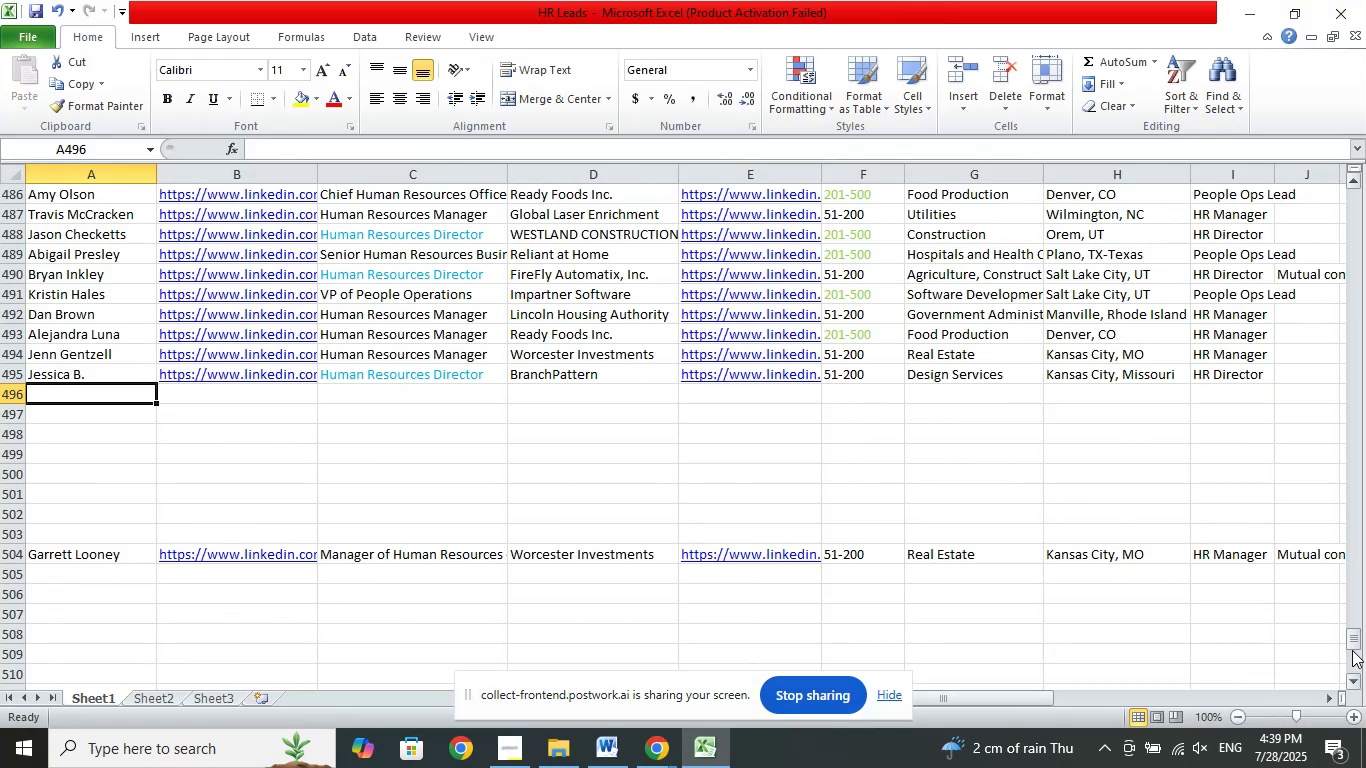 
left_click_drag(start_coordinate=[1352, 642], to_coordinate=[1365, 155])
 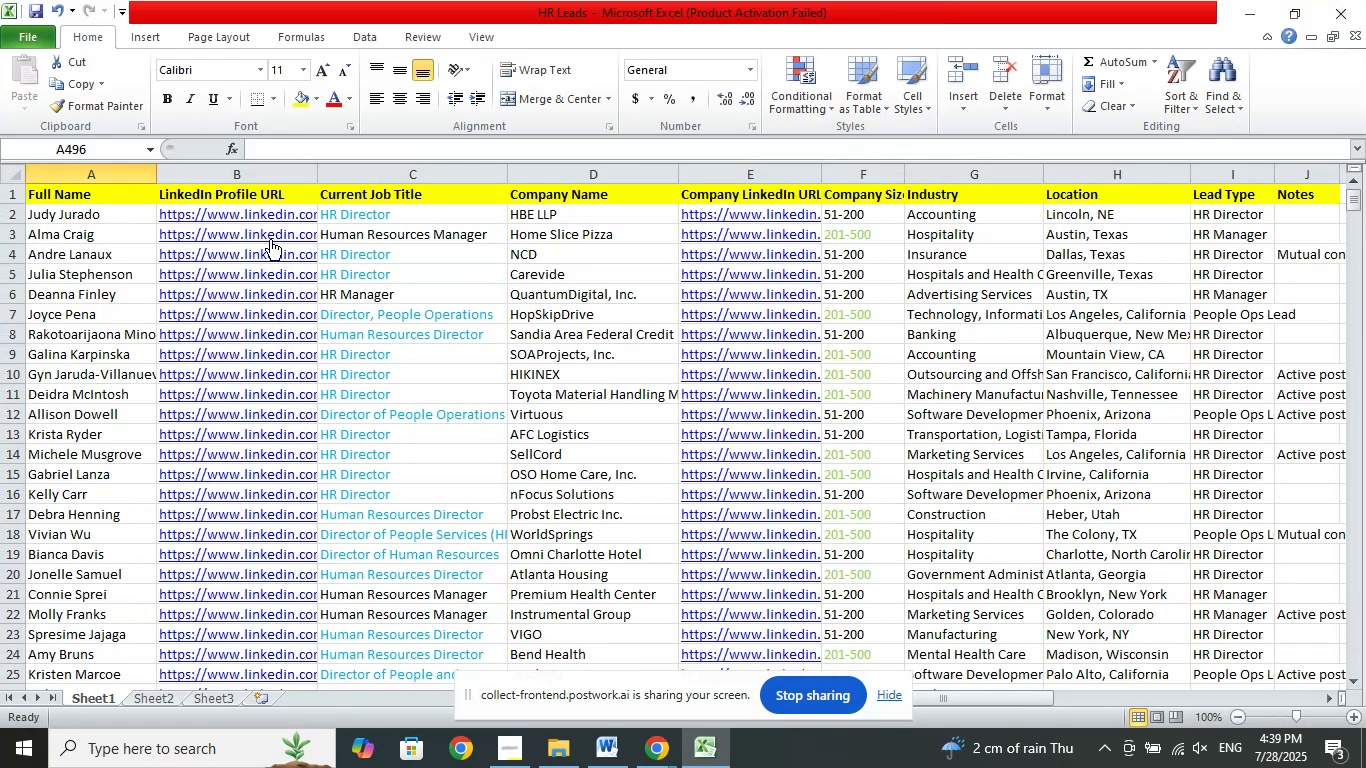 
right_click([270, 239])
 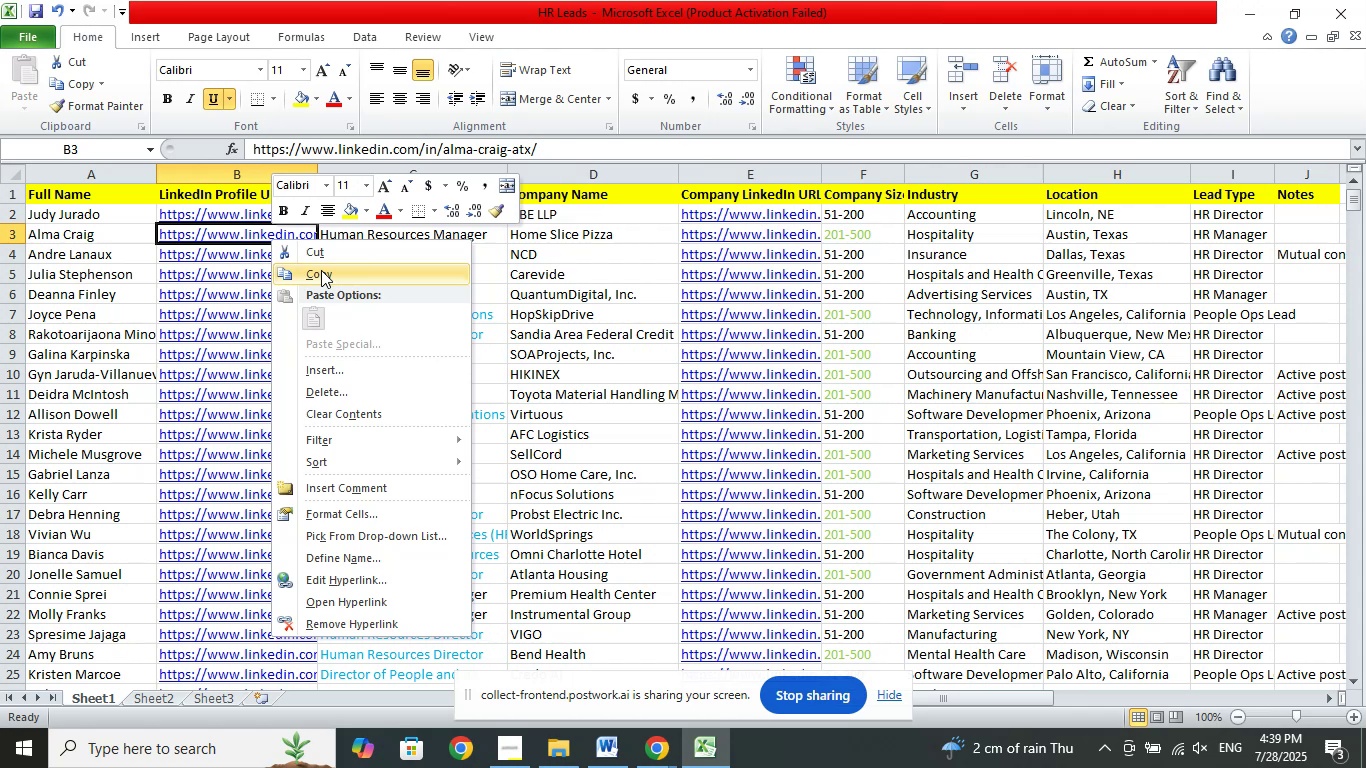 
left_click([321, 270])
 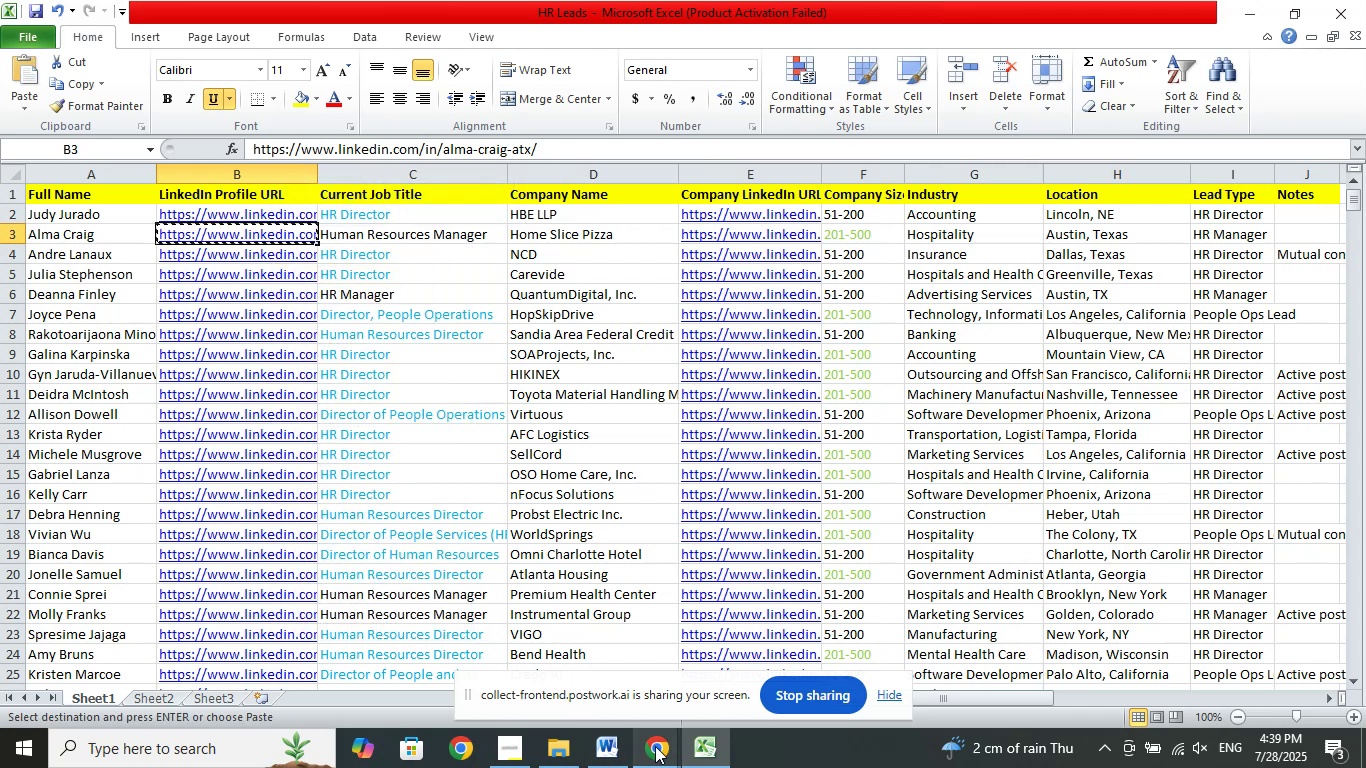 
left_click([655, 746])
 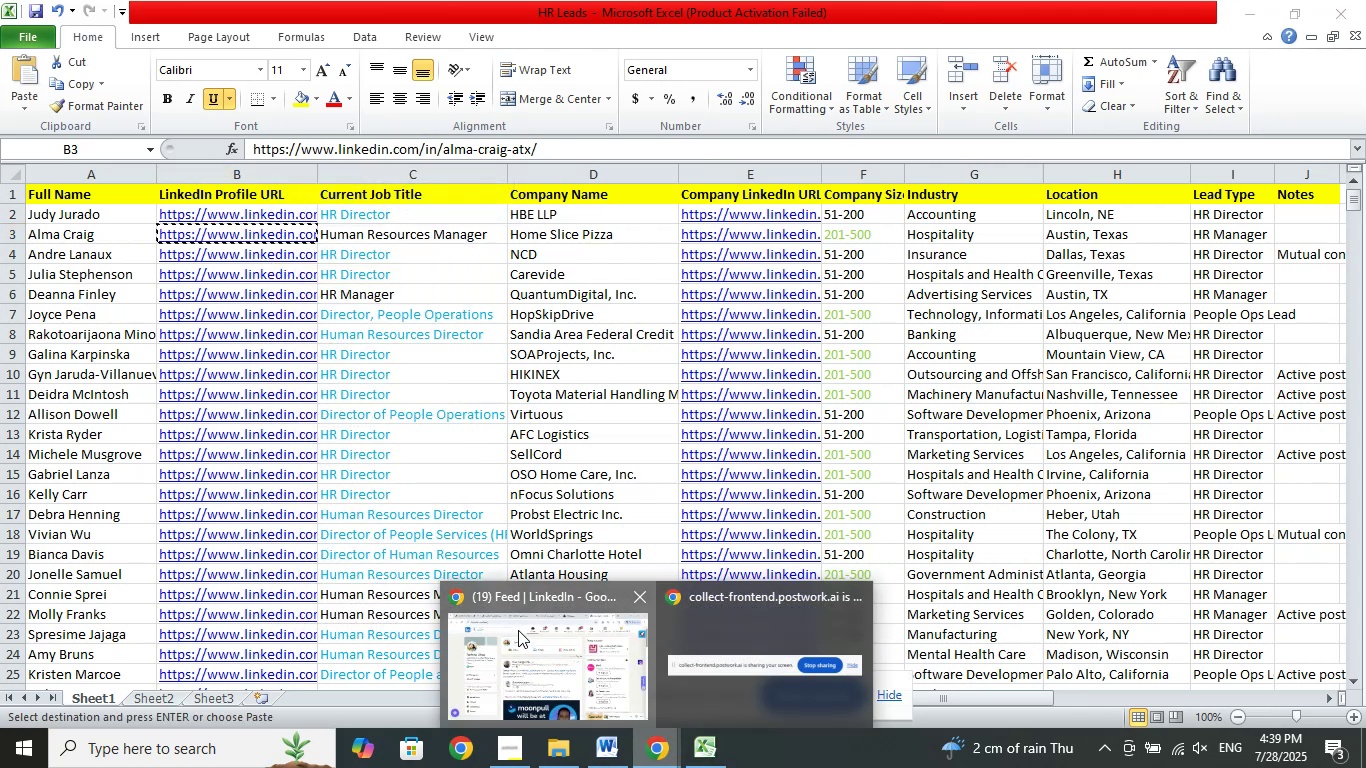 
left_click([518, 630])
 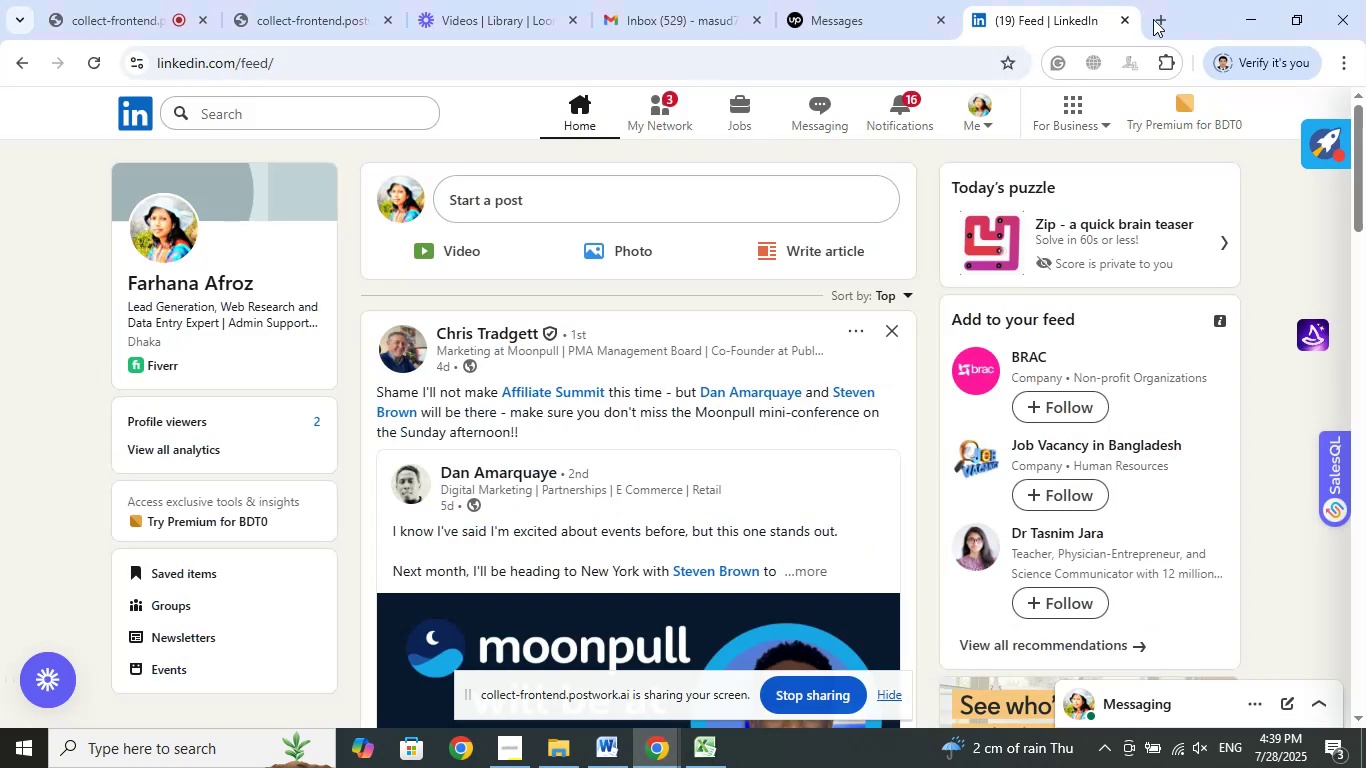 
left_click([1160, 21])
 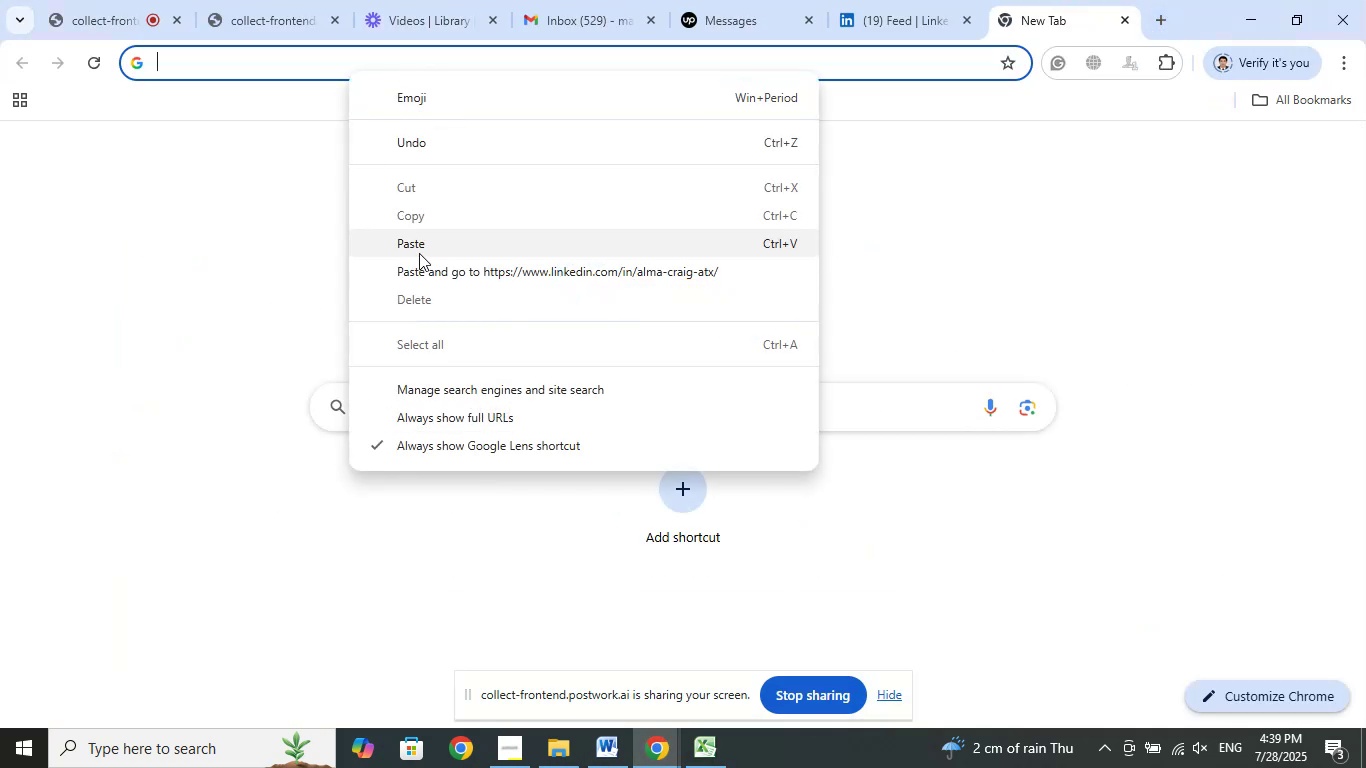 
left_click([429, 269])
 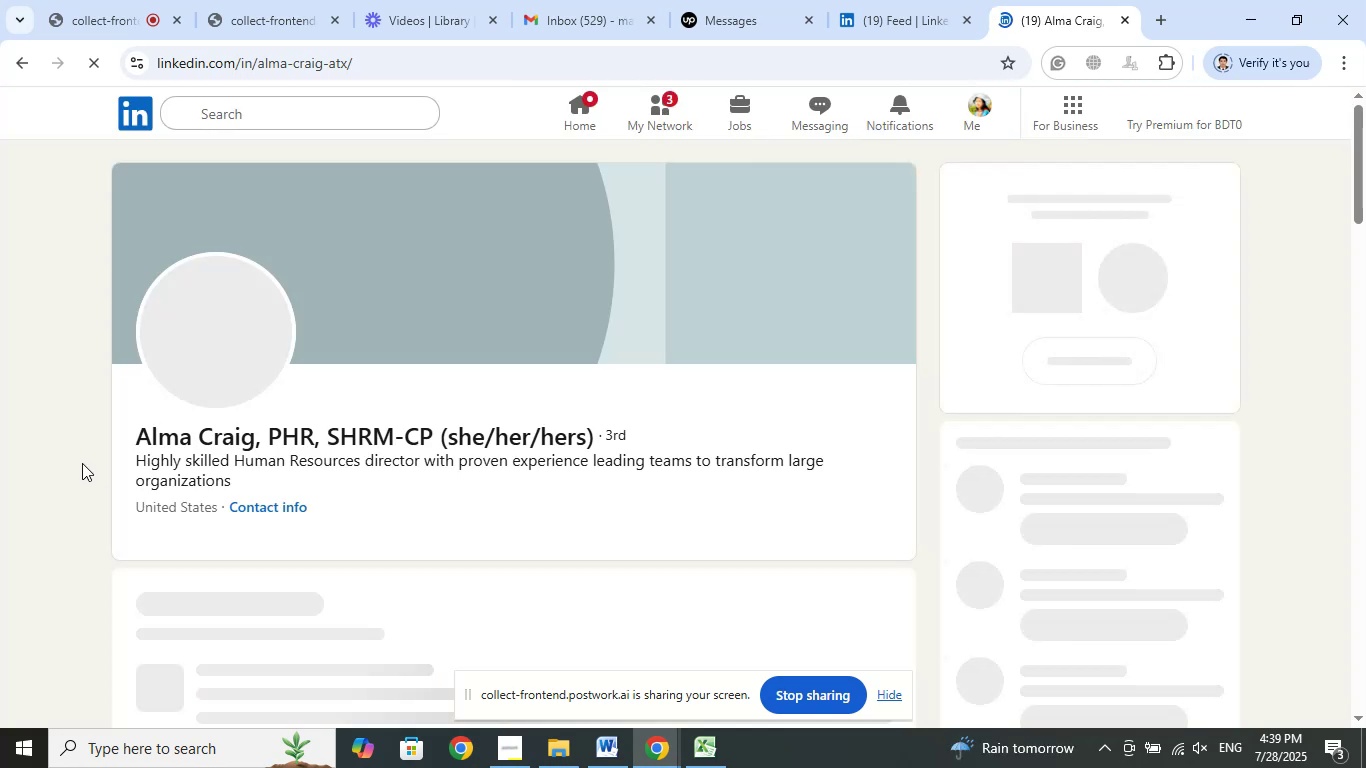 
wait(13.57)
 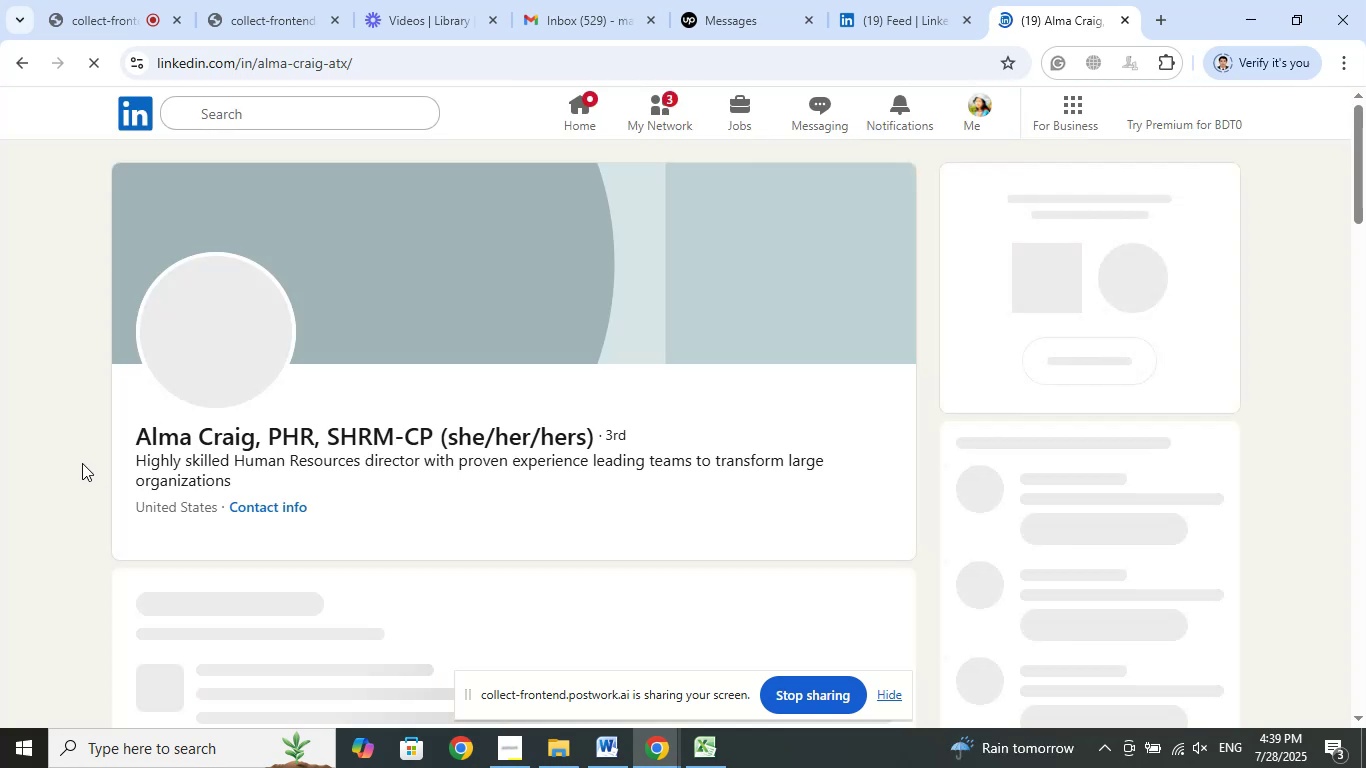 
mouse_move([1108, 426])
 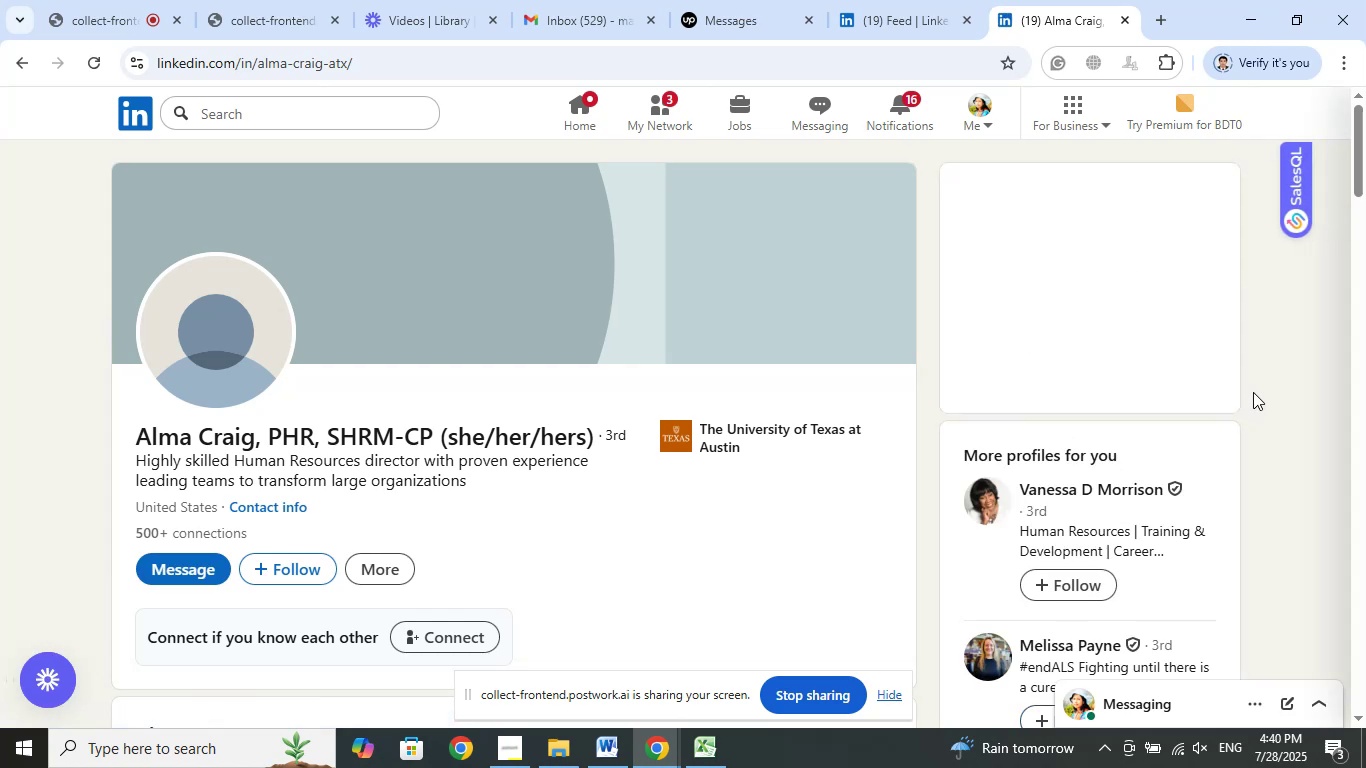 
scroll: coordinate [1251, 391], scroll_direction: down, amount: 1.0
 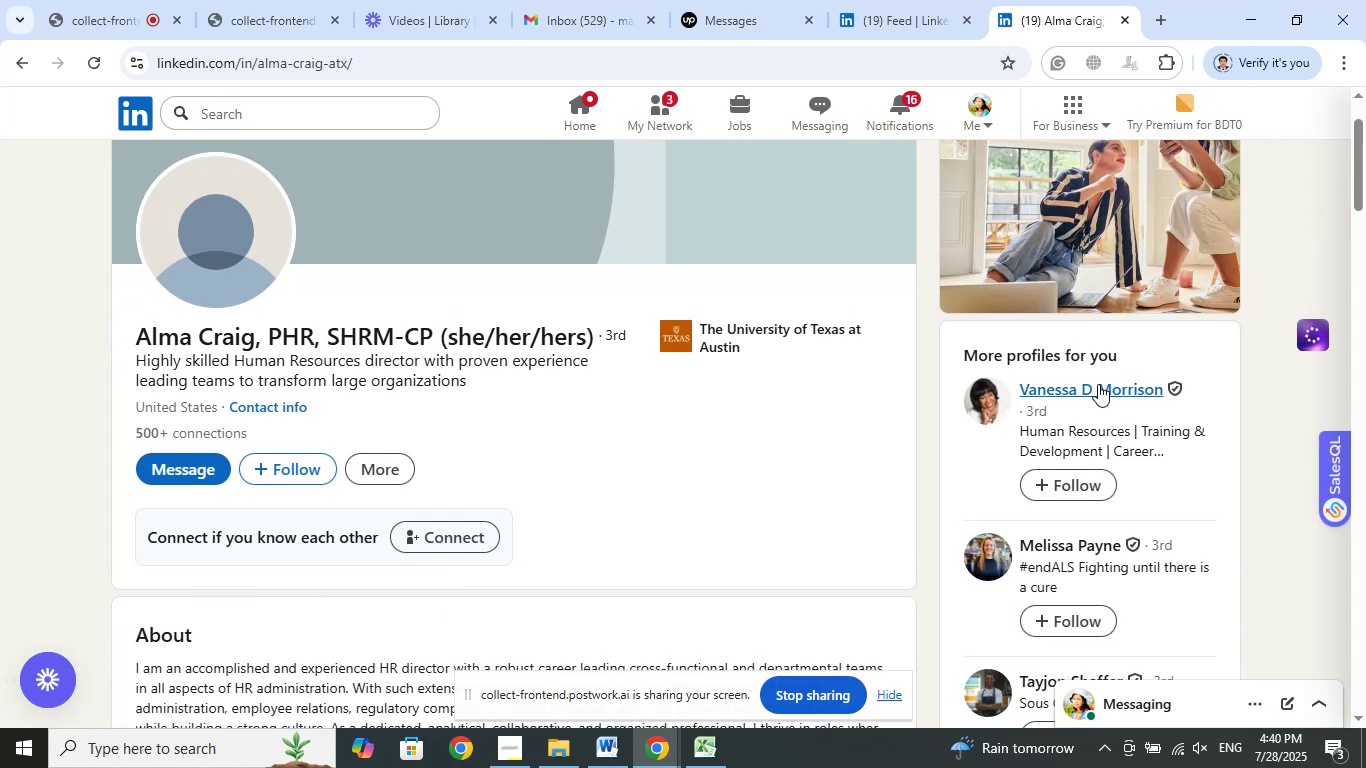 
right_click([1098, 384])
 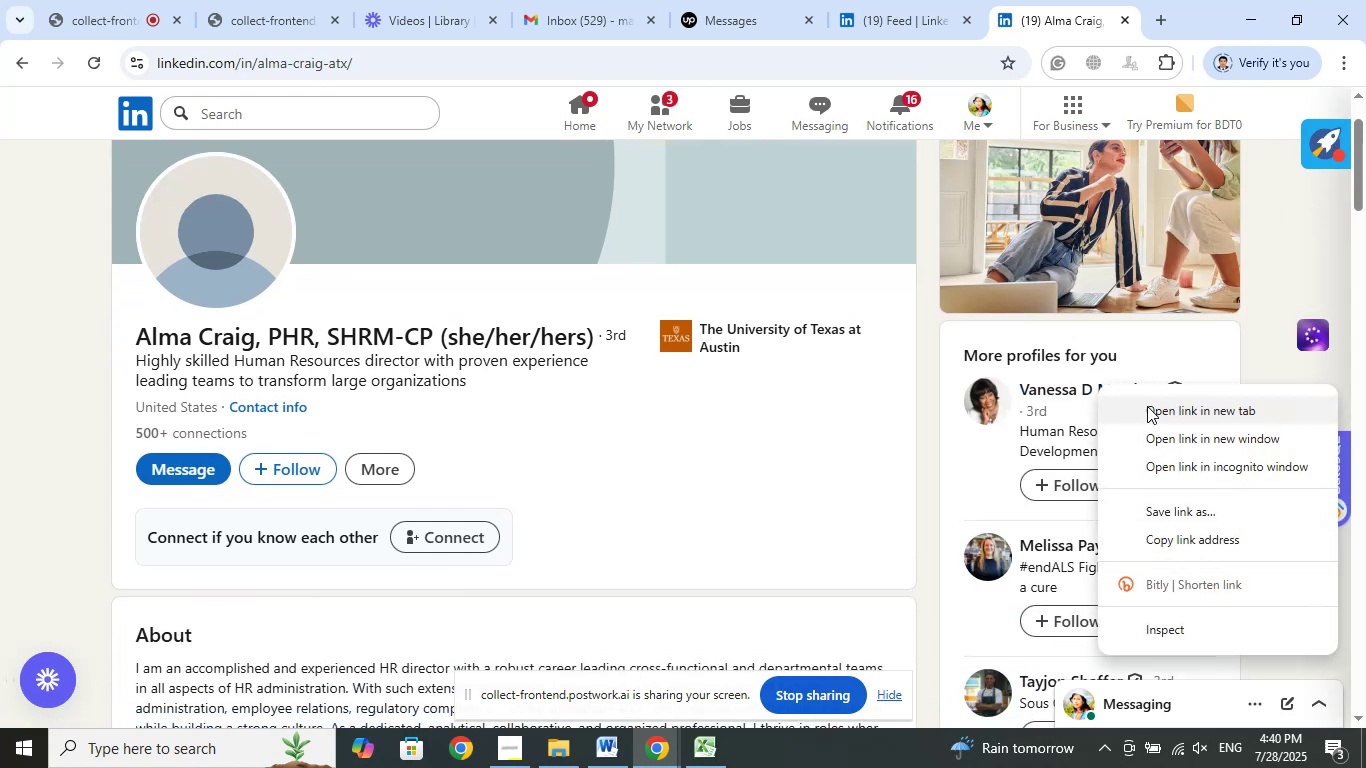 
left_click([1147, 406])
 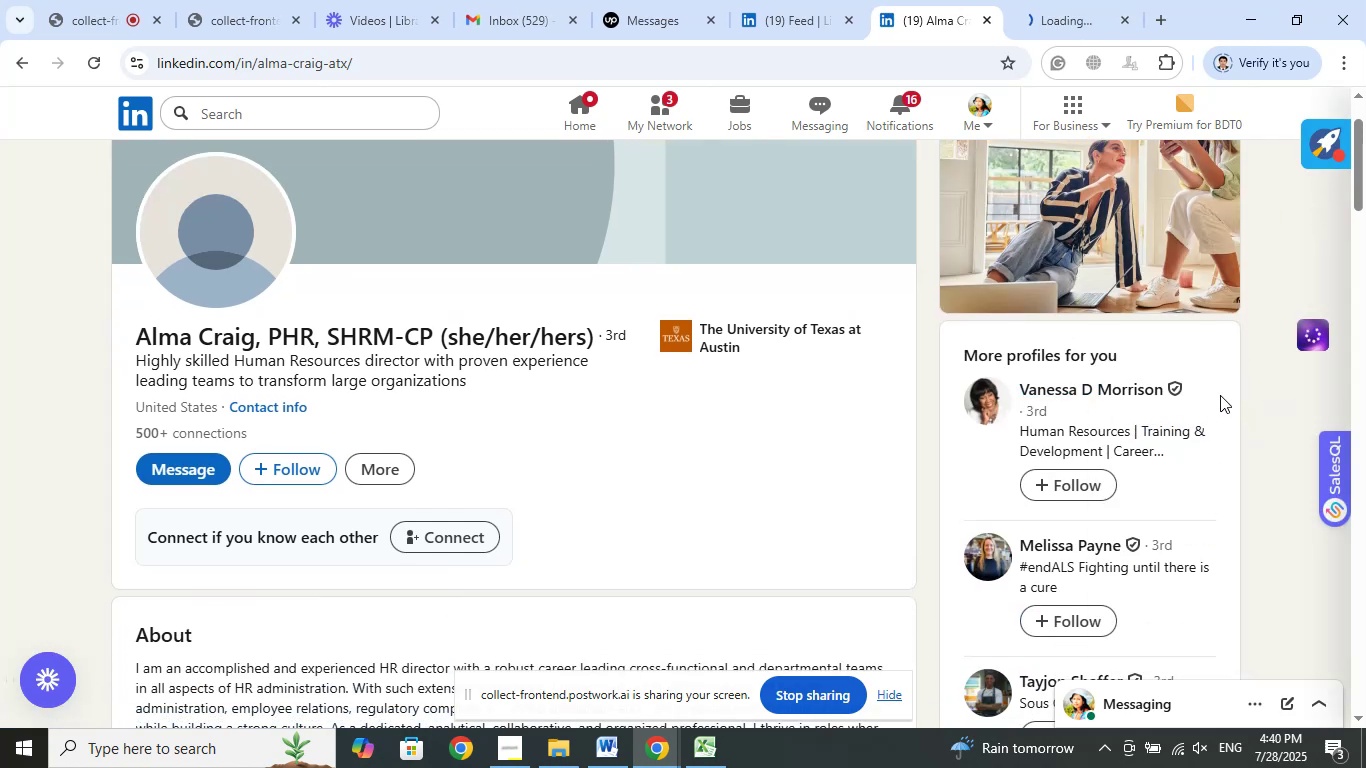 
scroll: coordinate [1220, 394], scroll_direction: down, amount: 6.0
 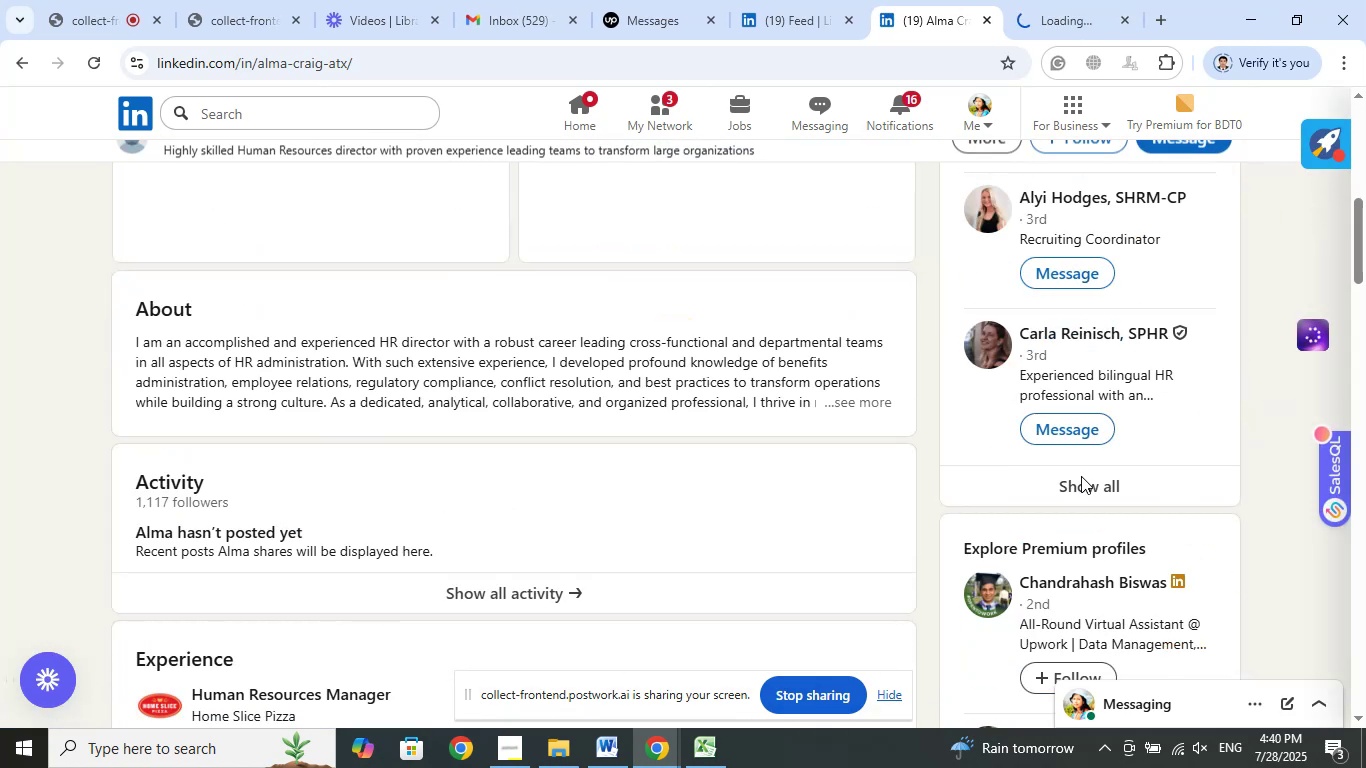 
left_click([1087, 482])
 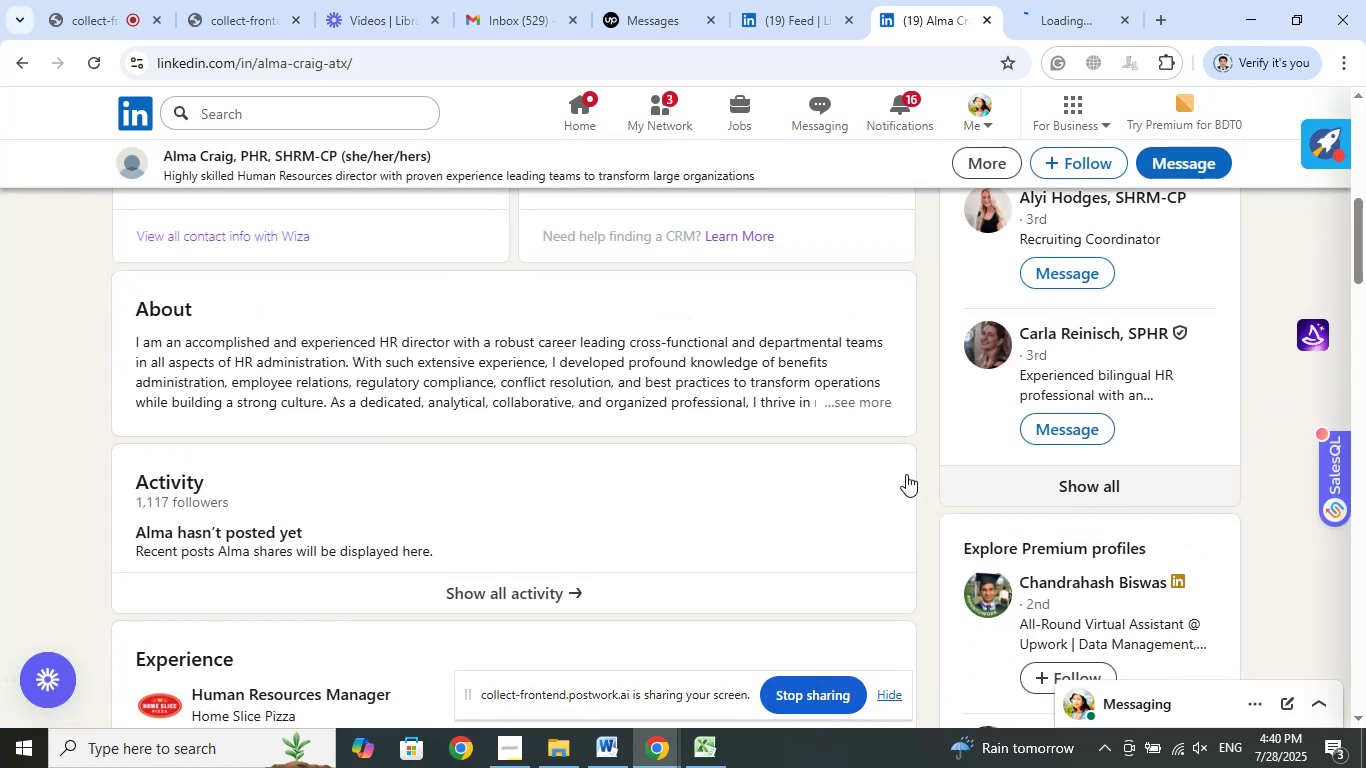 
mouse_move([853, 467])
 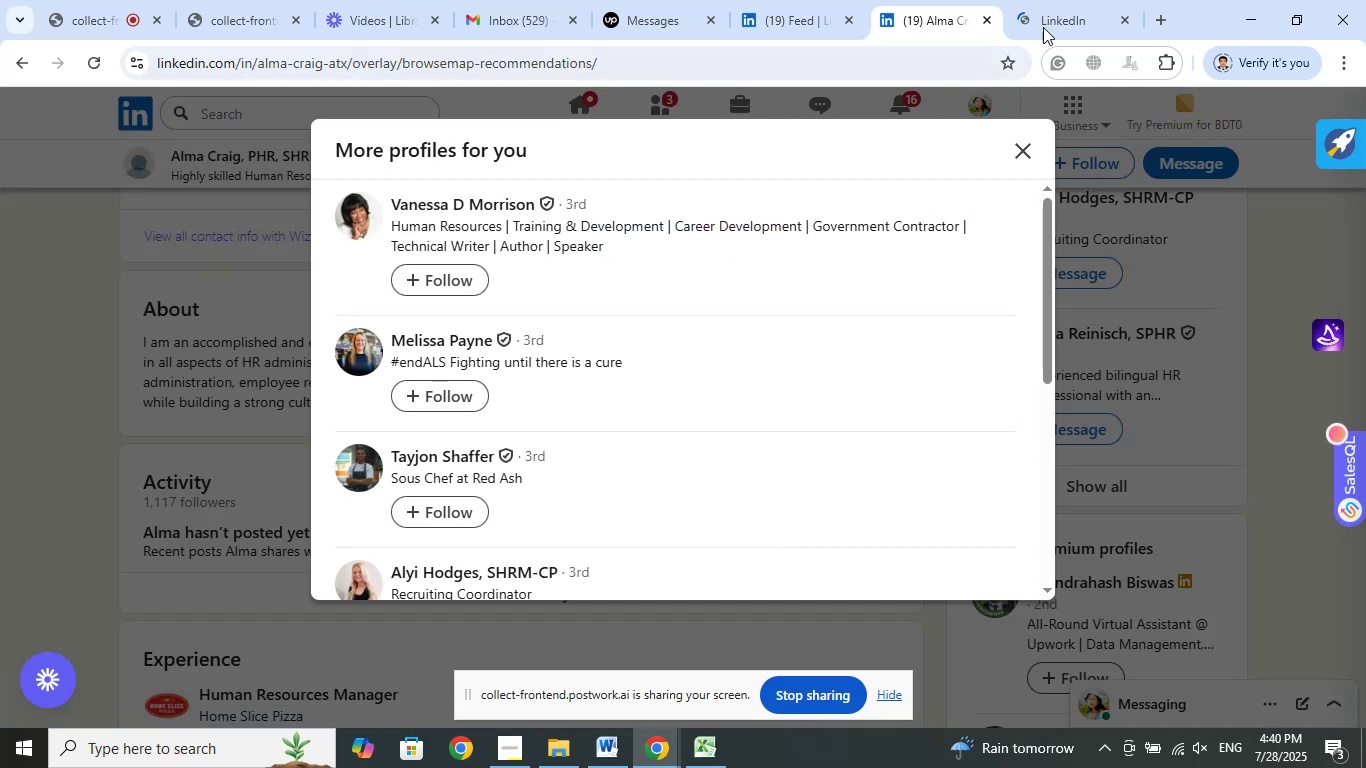 
left_click([1058, 0])
 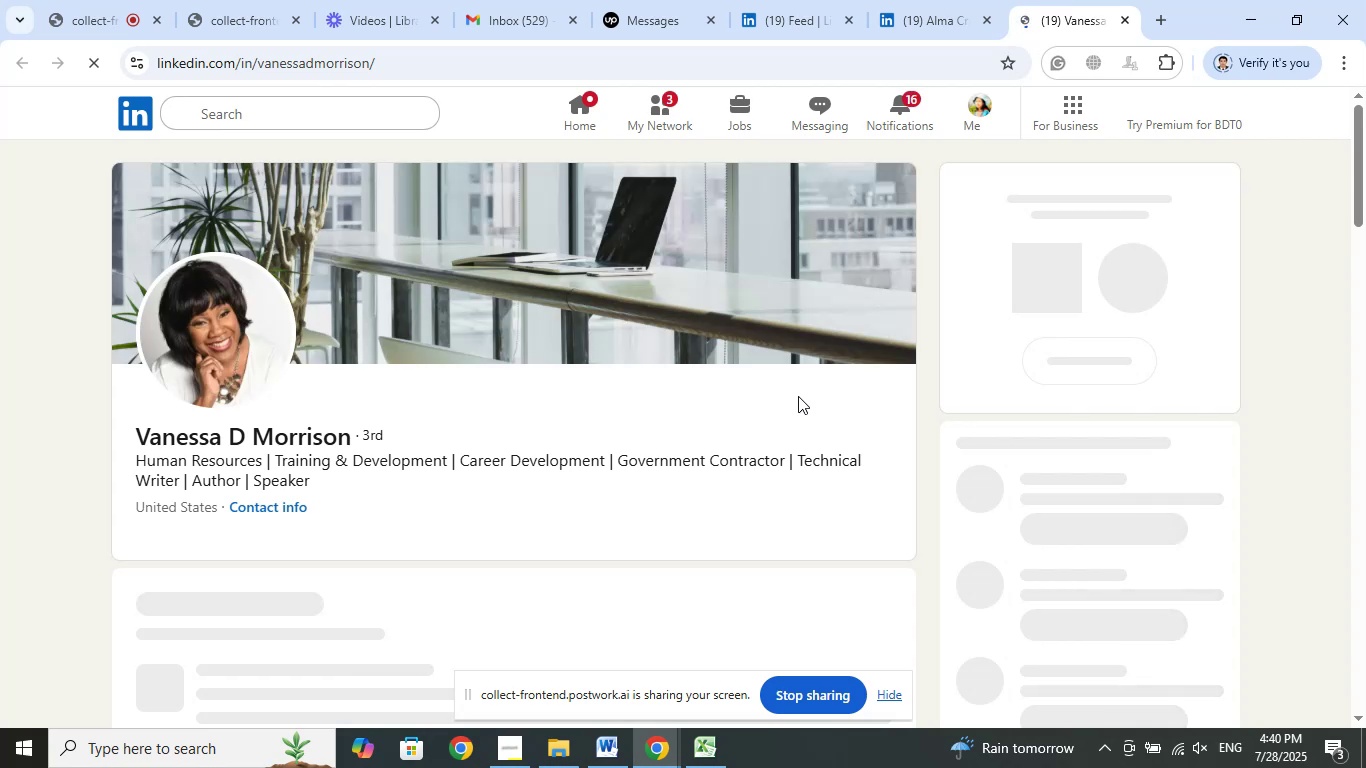 
wait(14.32)
 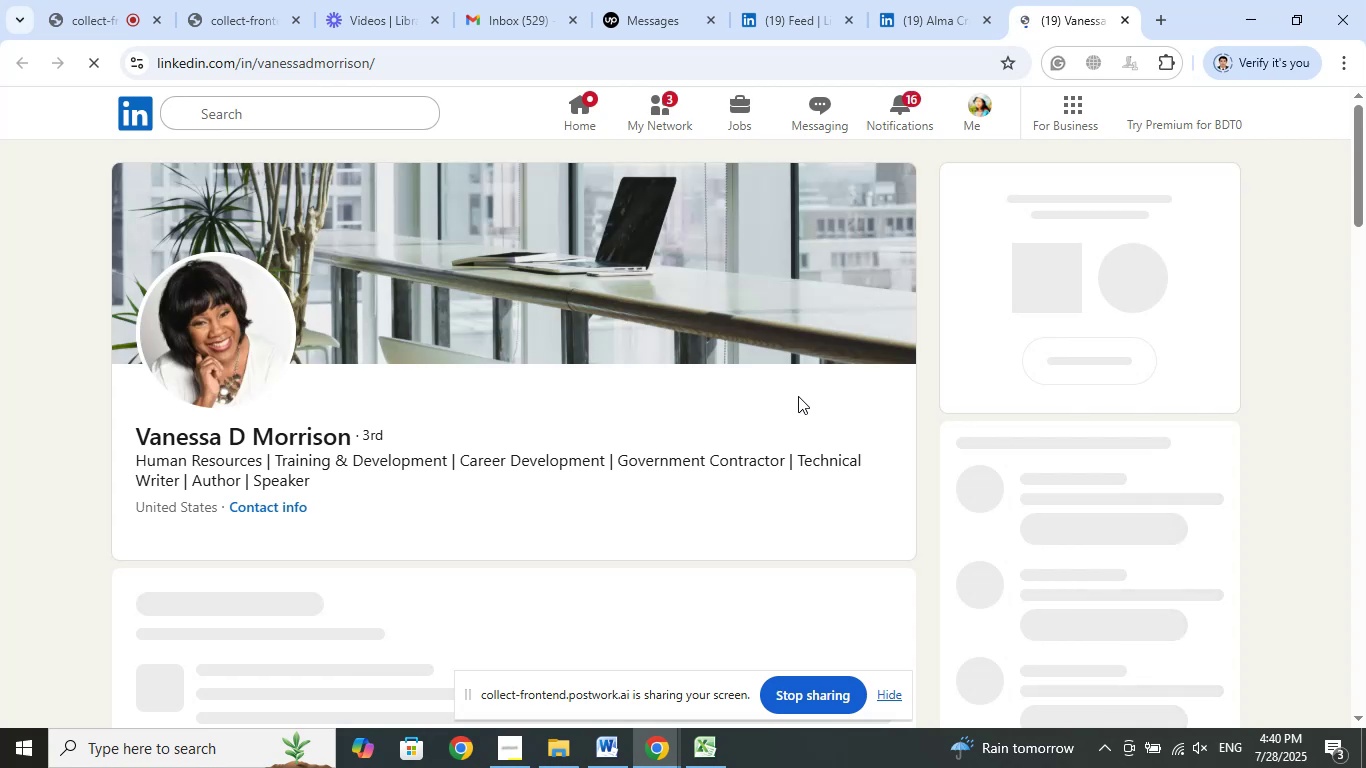 
scroll: coordinate [680, 412], scroll_direction: down, amount: 18.0
 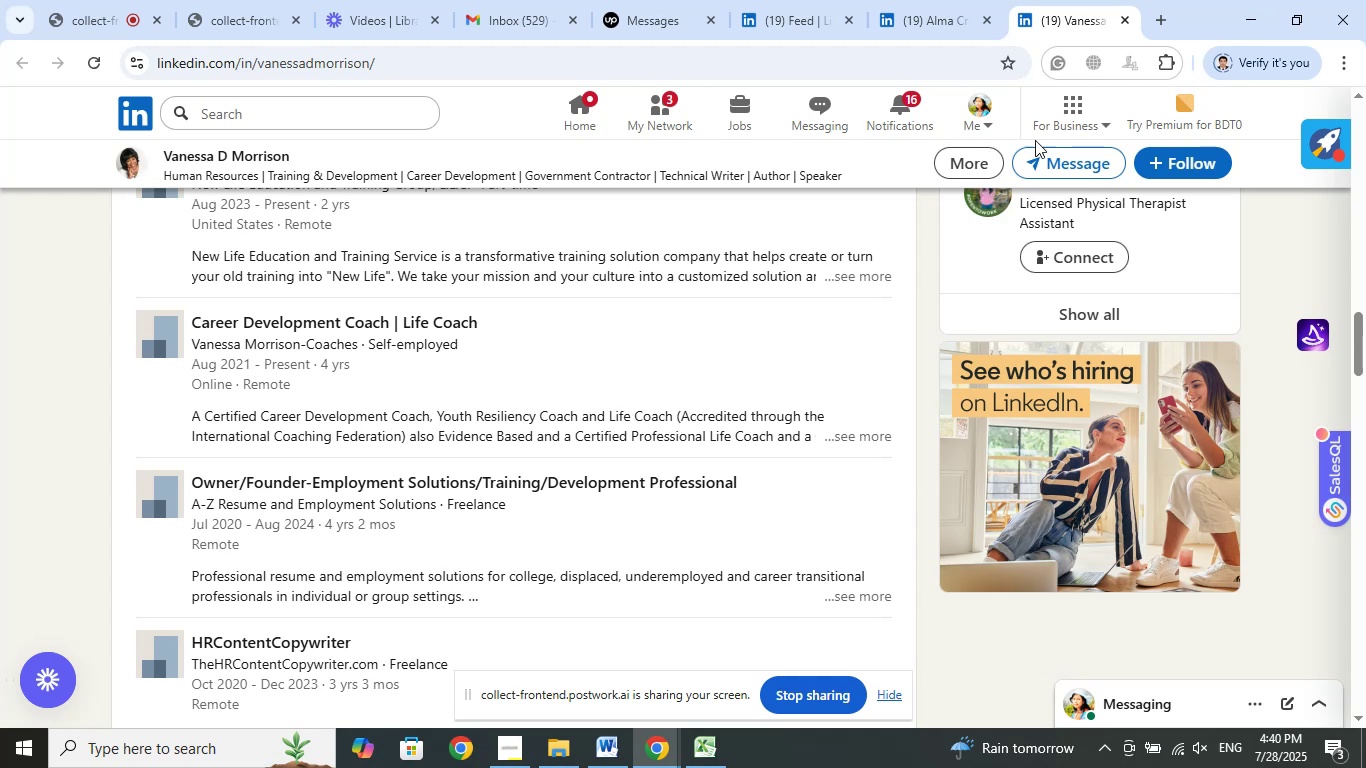 
left_click([1120, 20])
 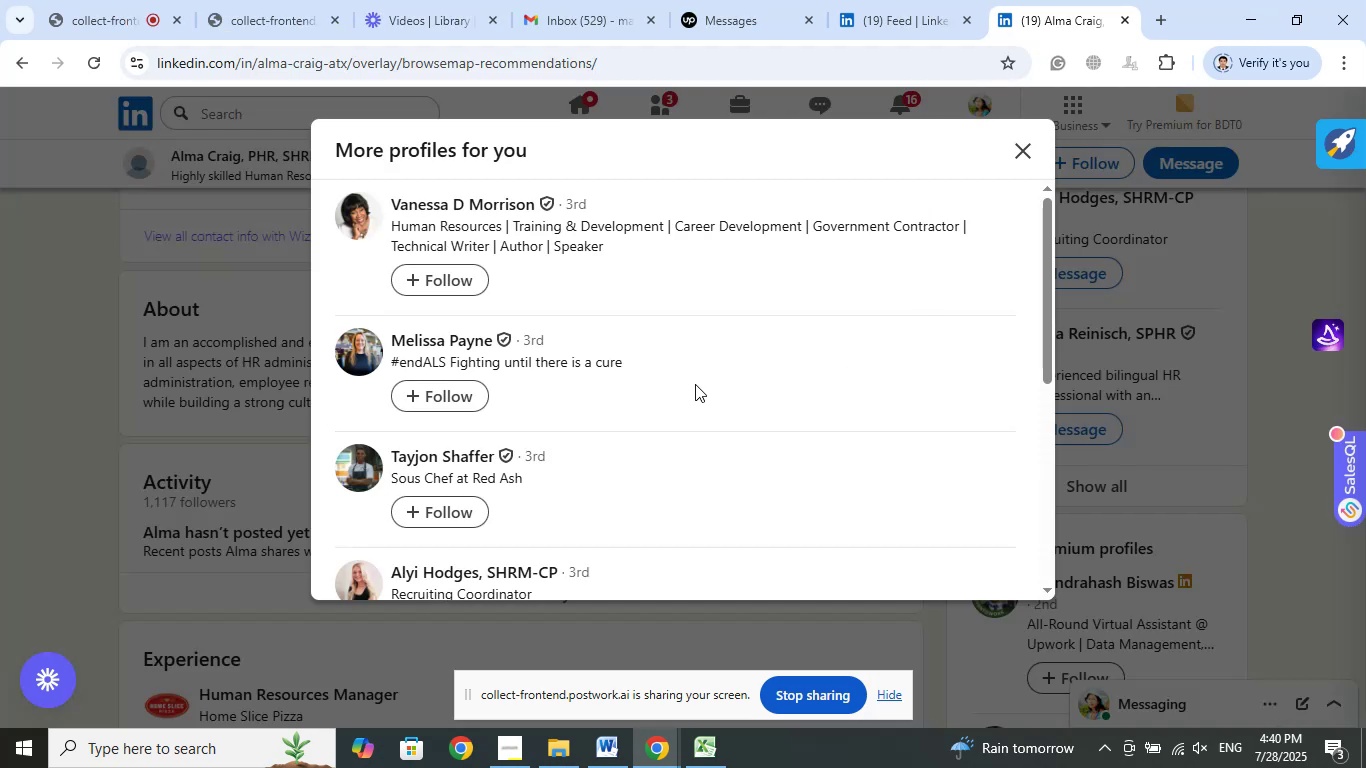 
scroll: coordinate [738, 362], scroll_direction: down, amount: 3.0
 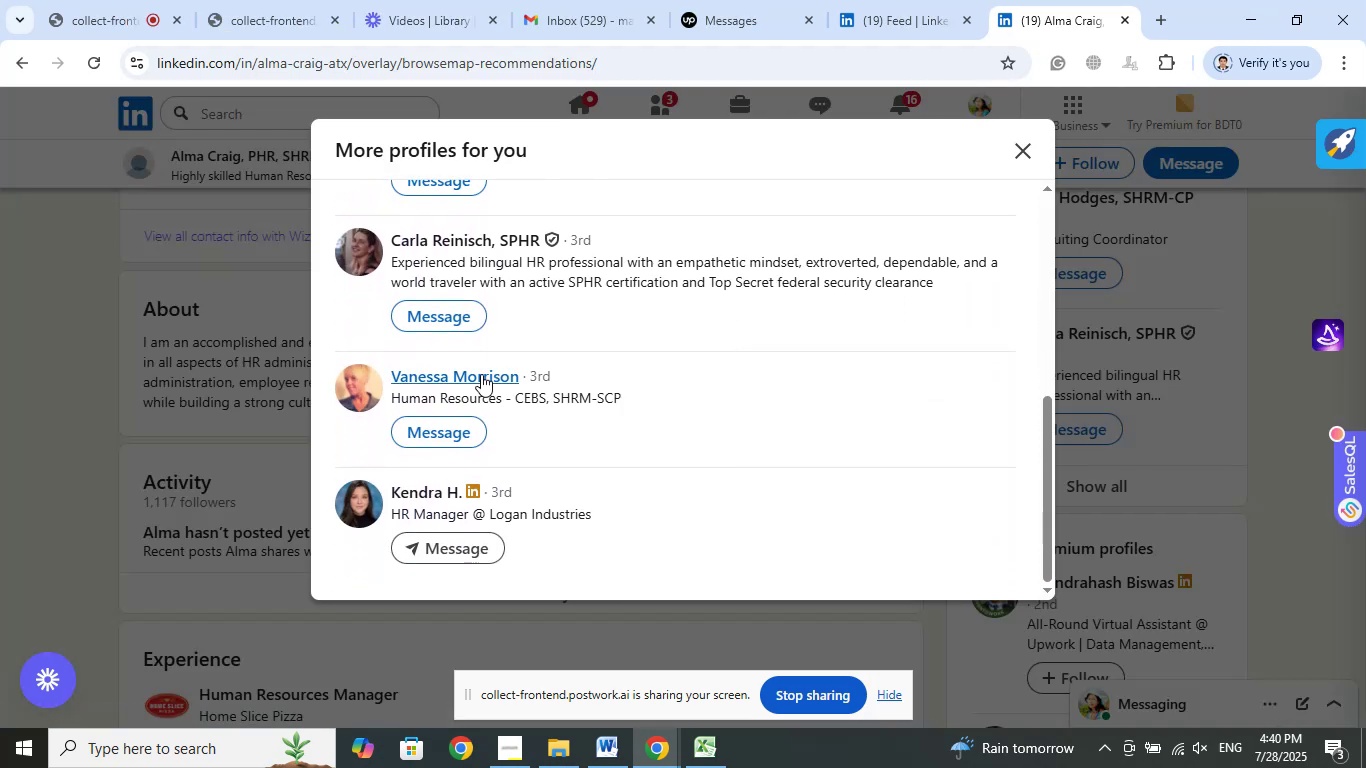 
right_click([481, 374])
 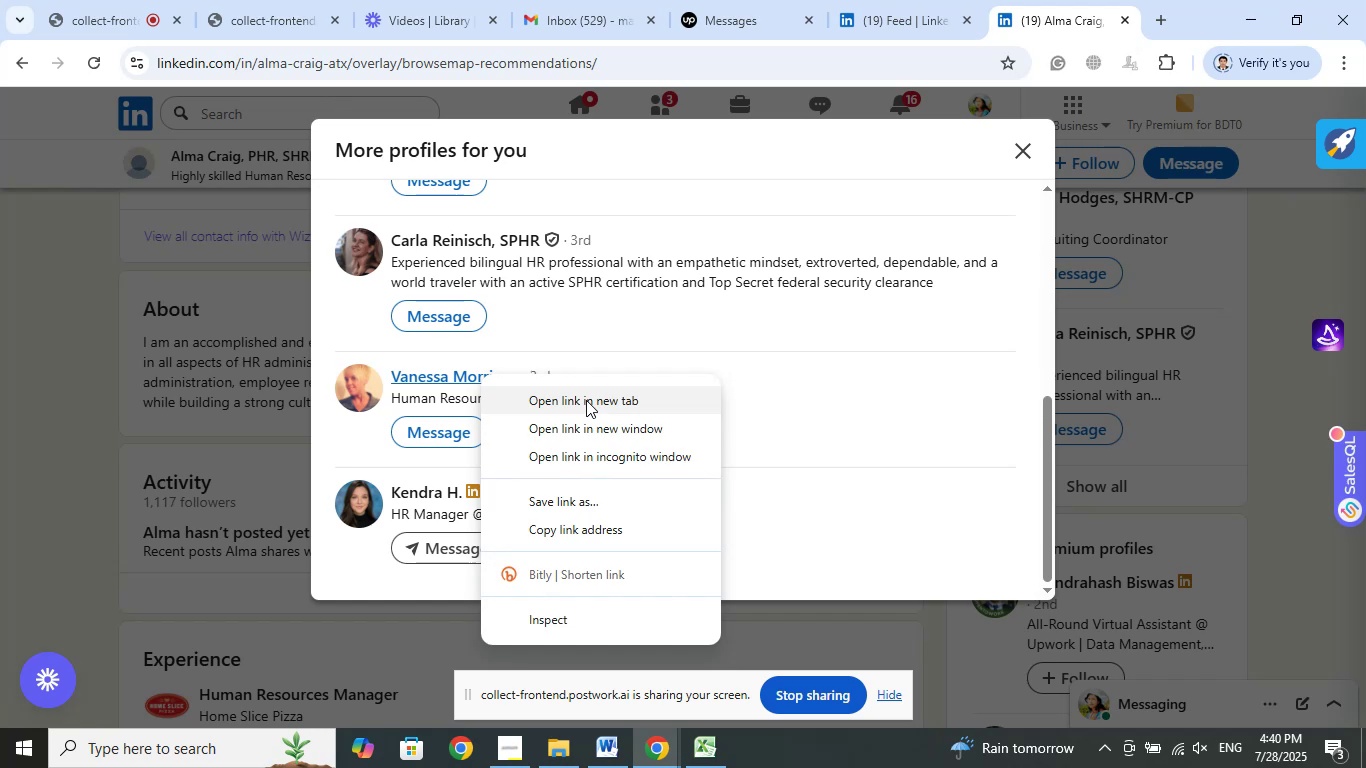 
left_click([586, 400])
 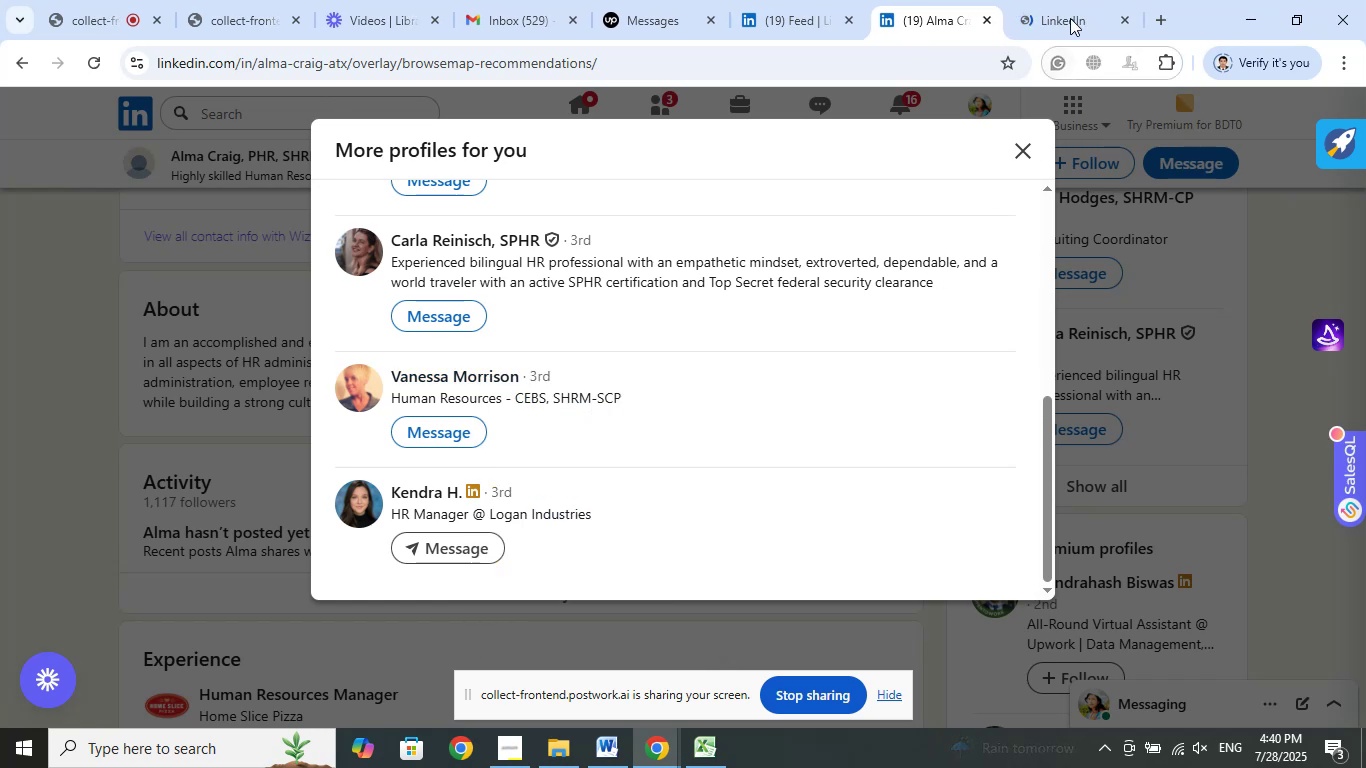 
left_click([1075, 0])
 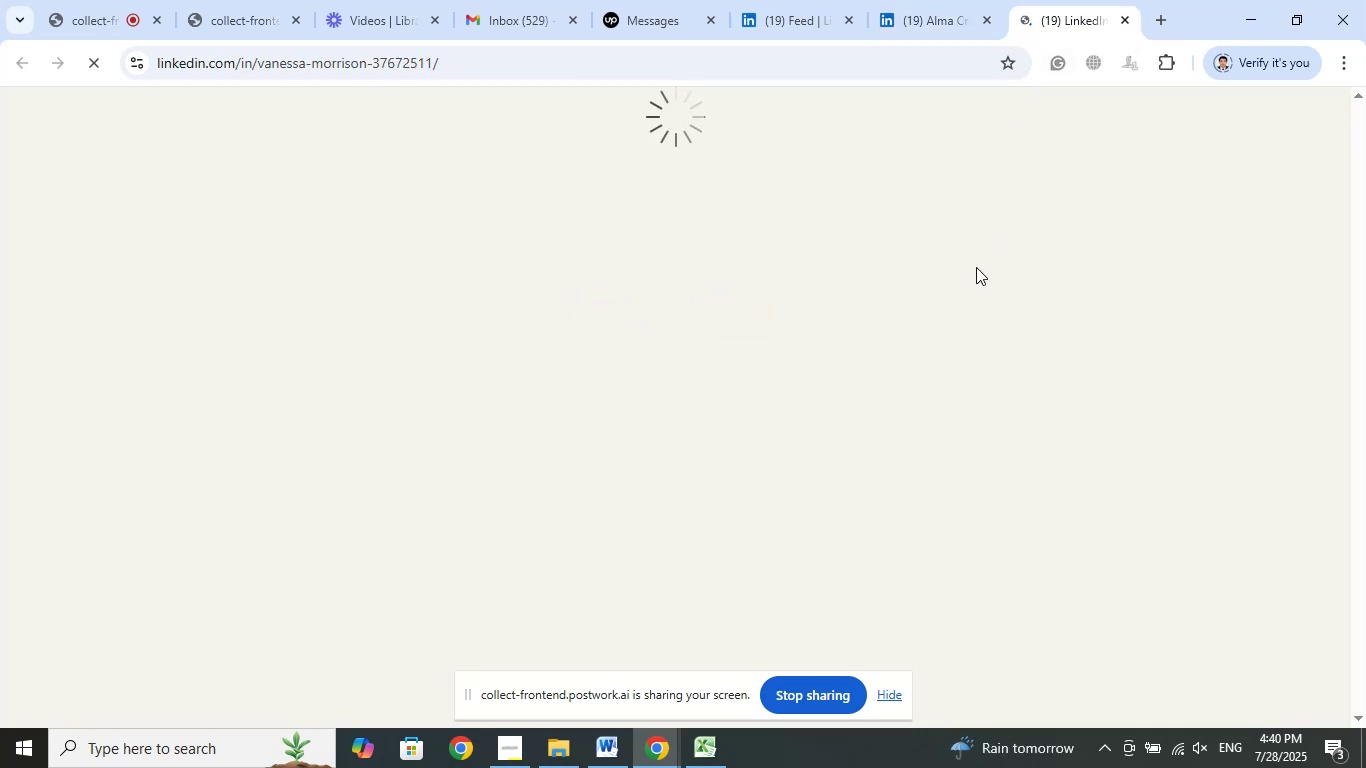 
wait(5.26)
 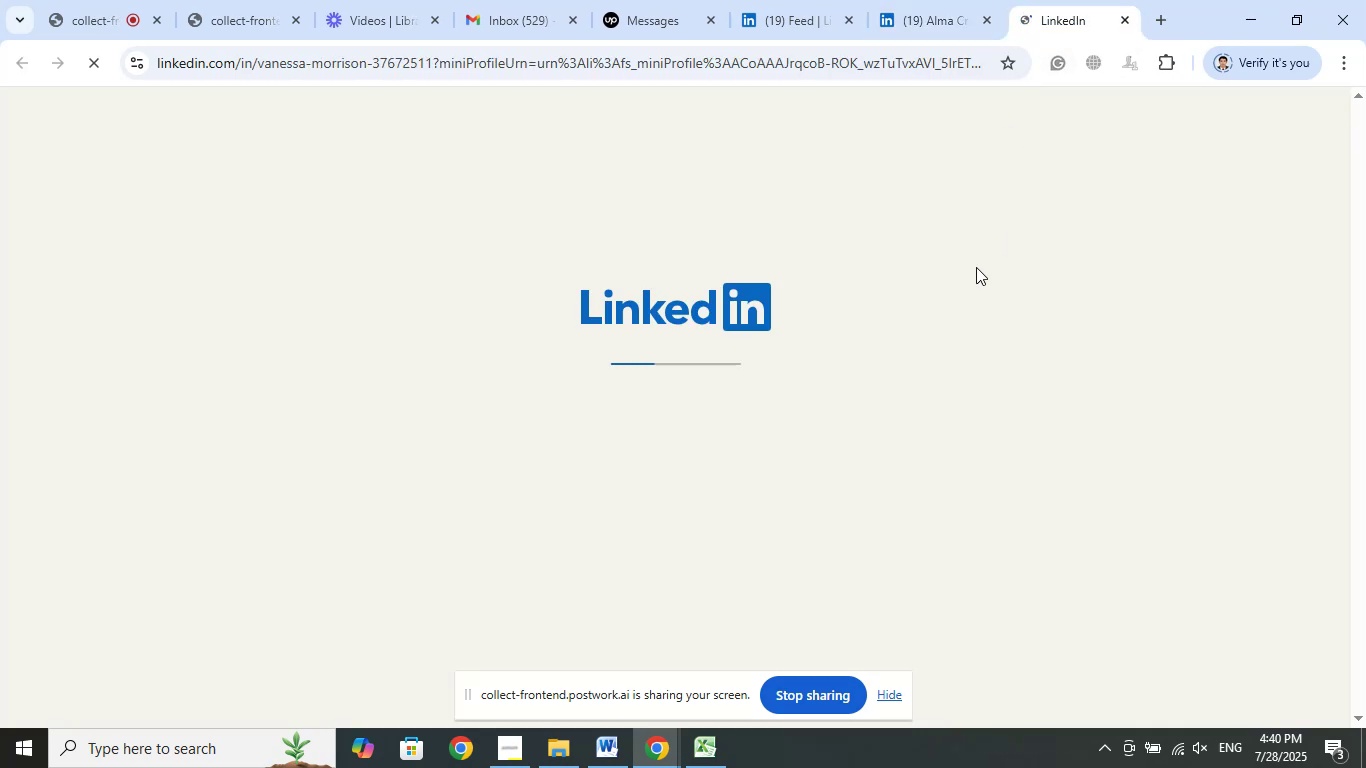 
mouse_move([712, 434])
 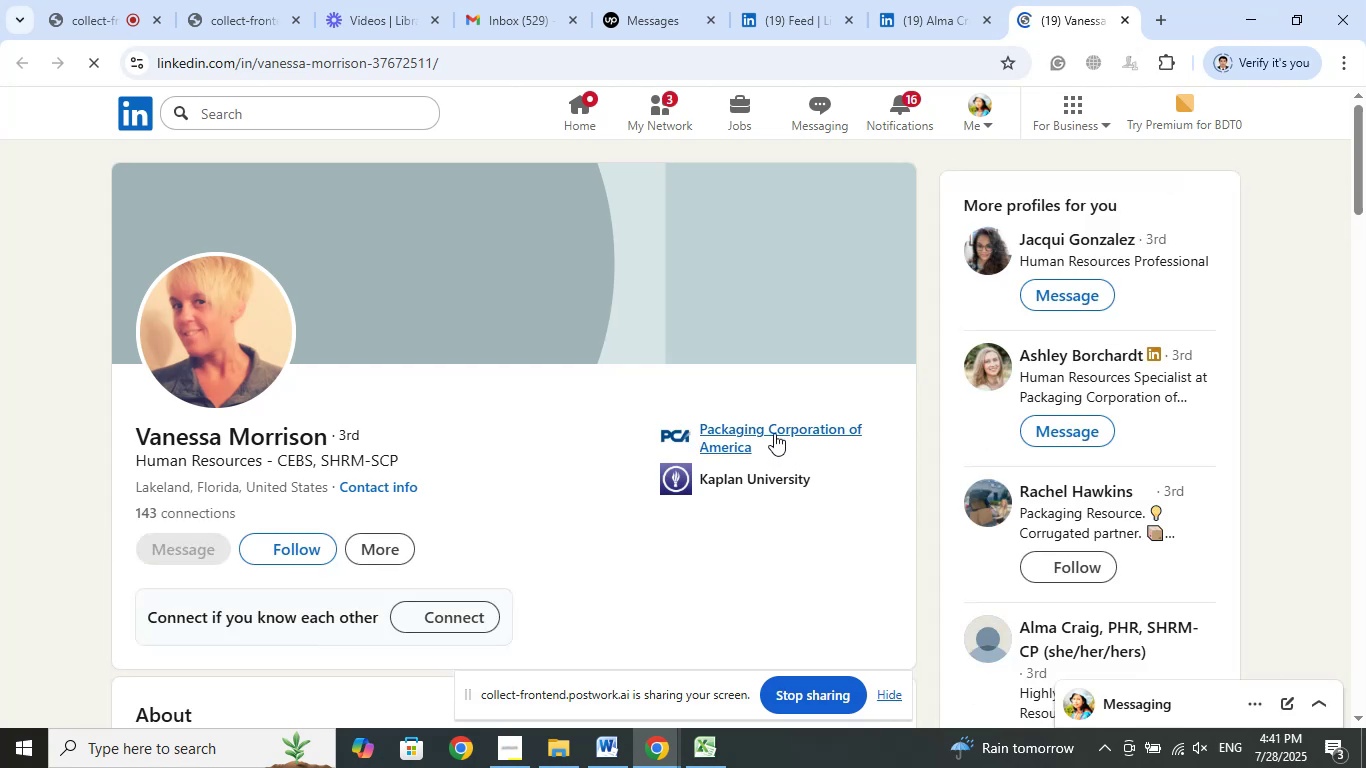 
left_click([774, 433])
 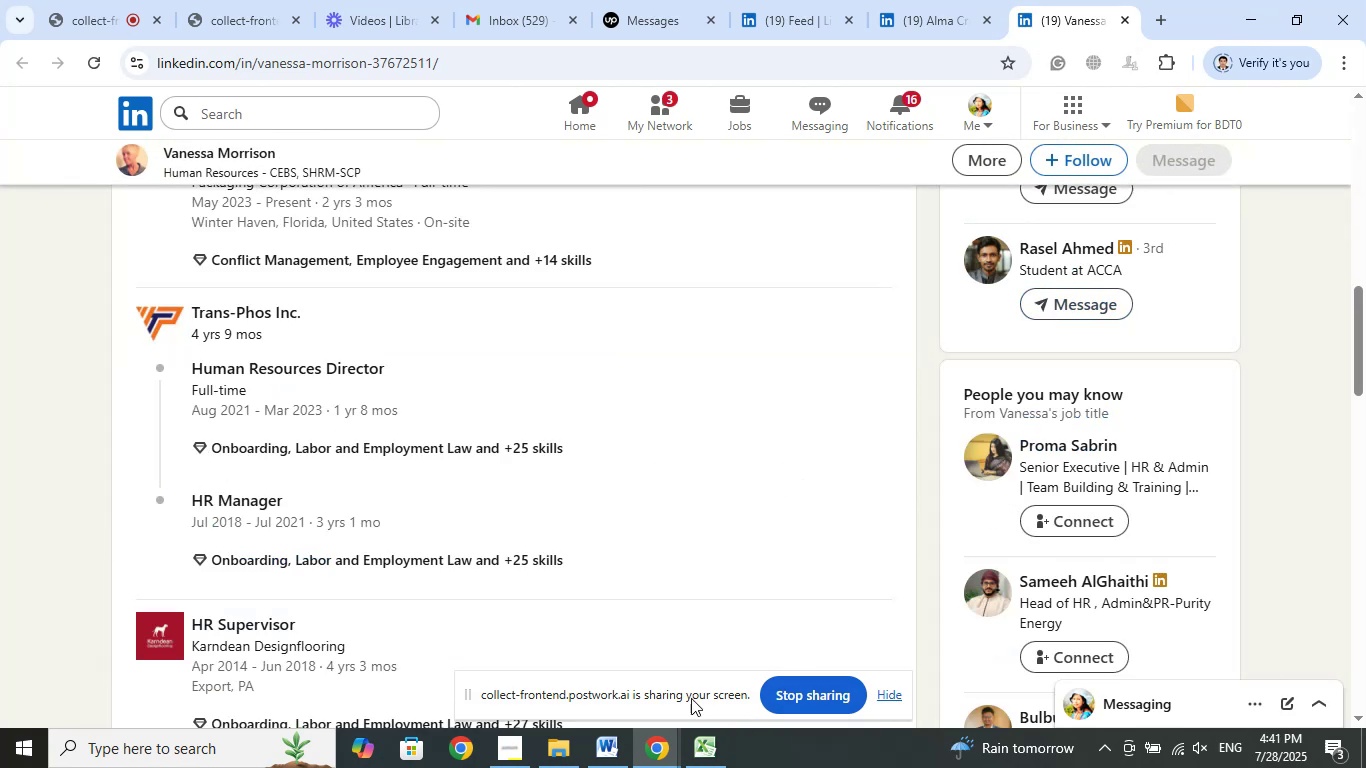 
scroll: coordinate [667, 532], scroll_direction: up, amount: 2.0
 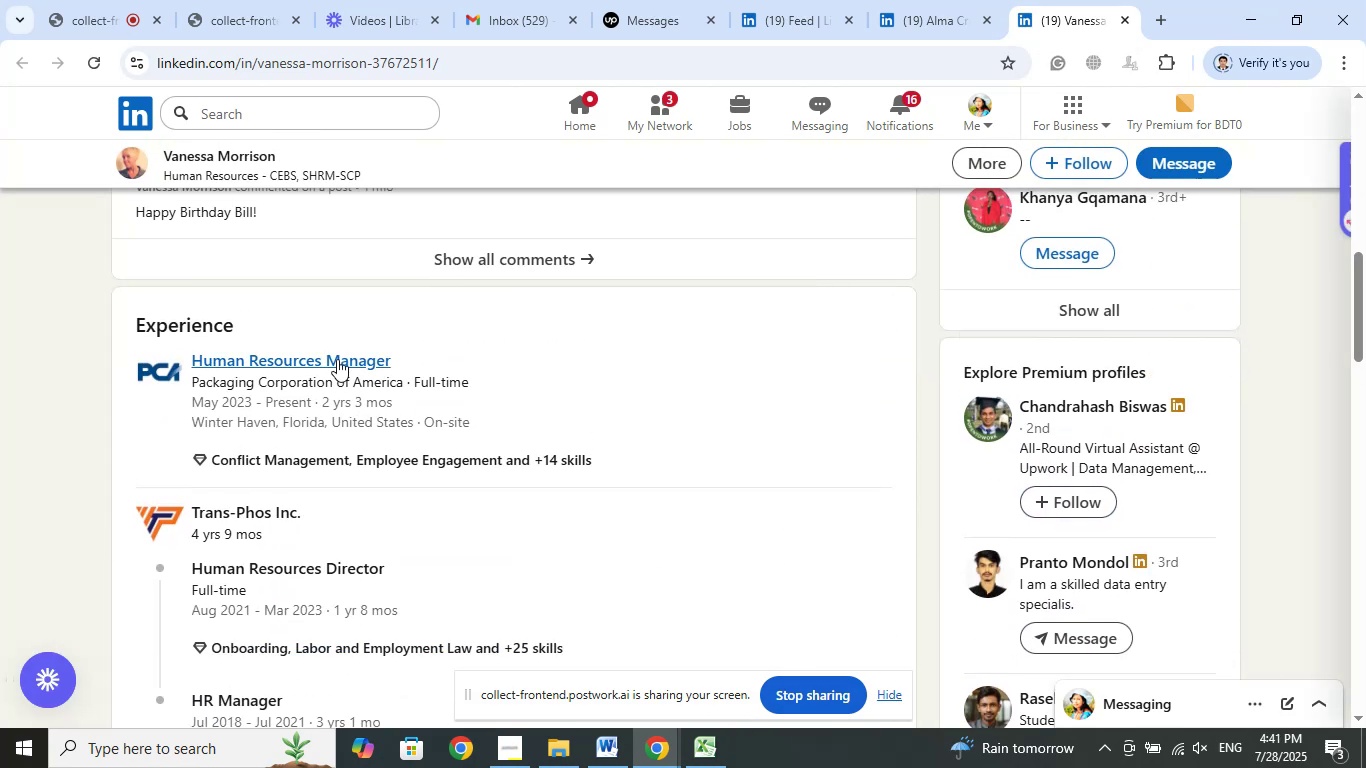 
right_click([337, 359])
 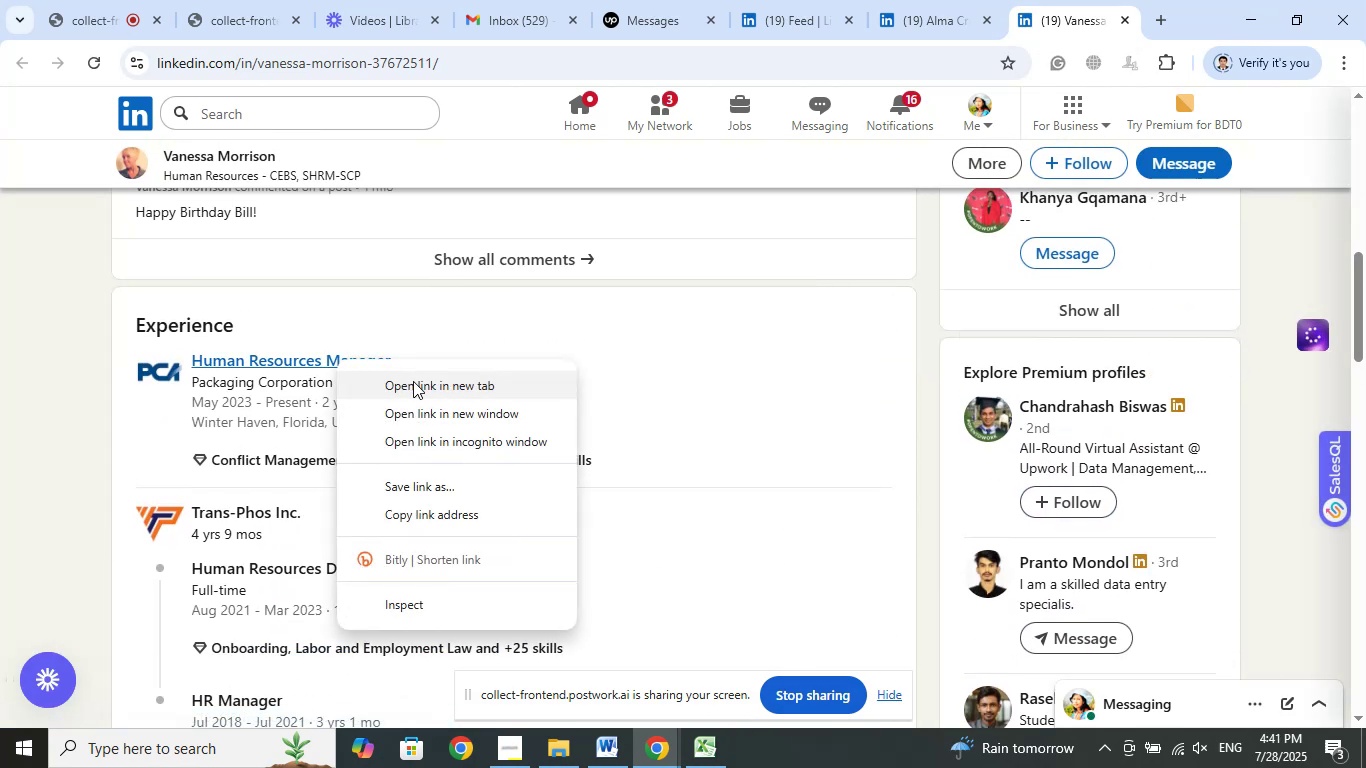 
left_click([413, 381])
 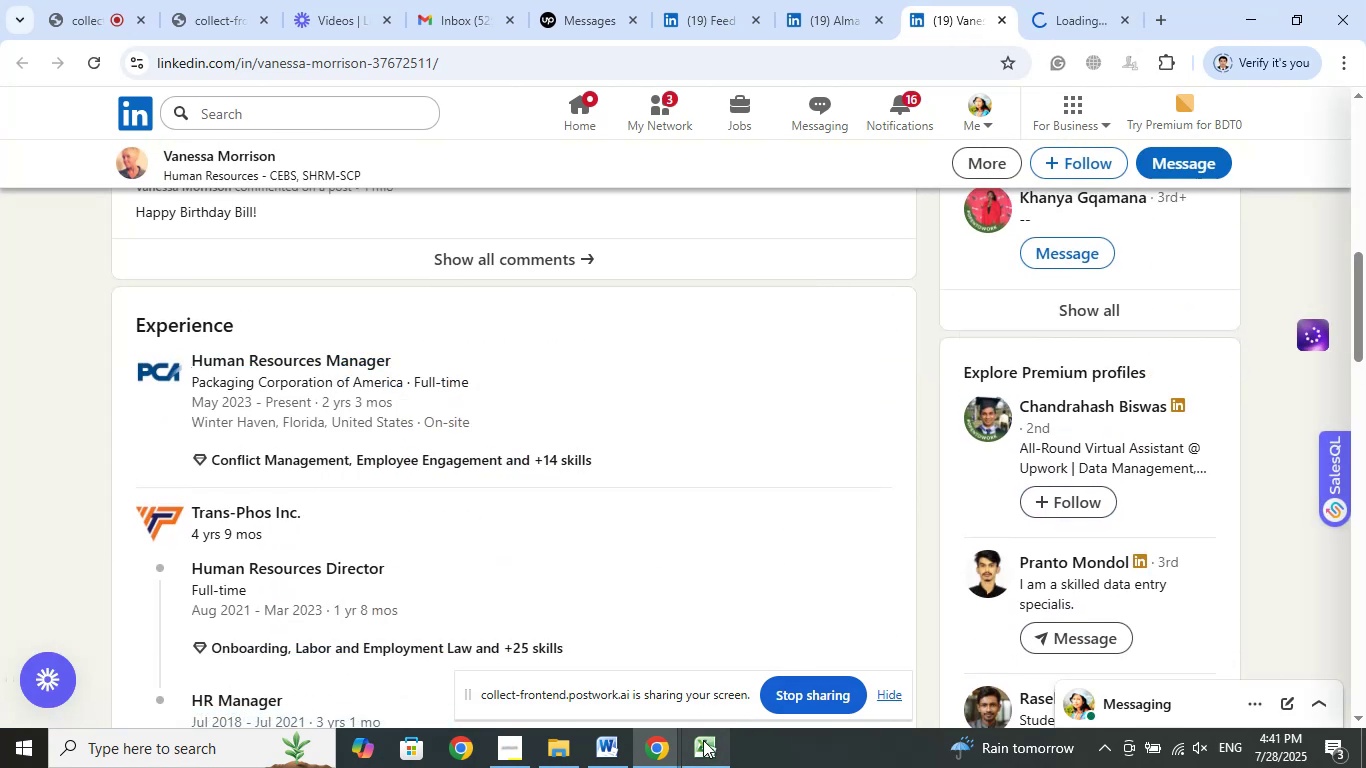 
left_click([703, 740])
 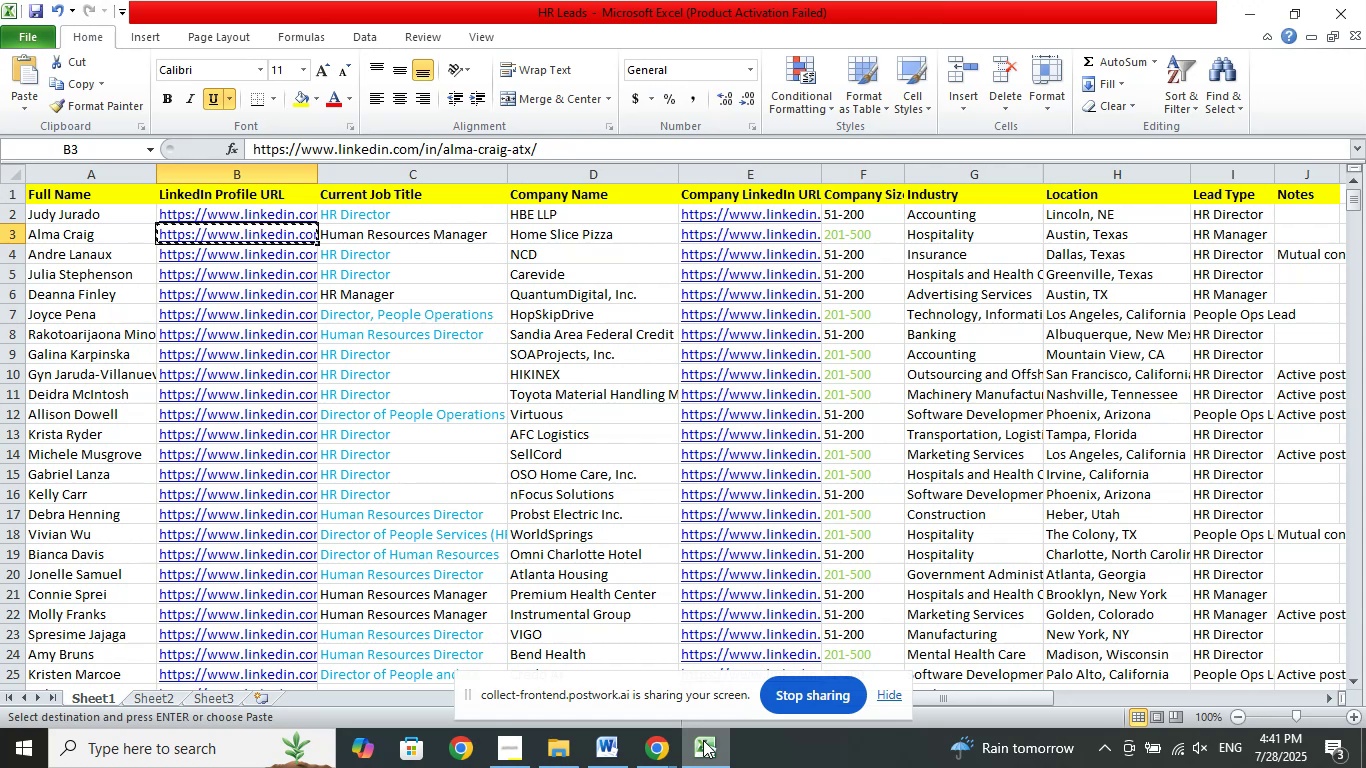 
left_click([703, 740])
 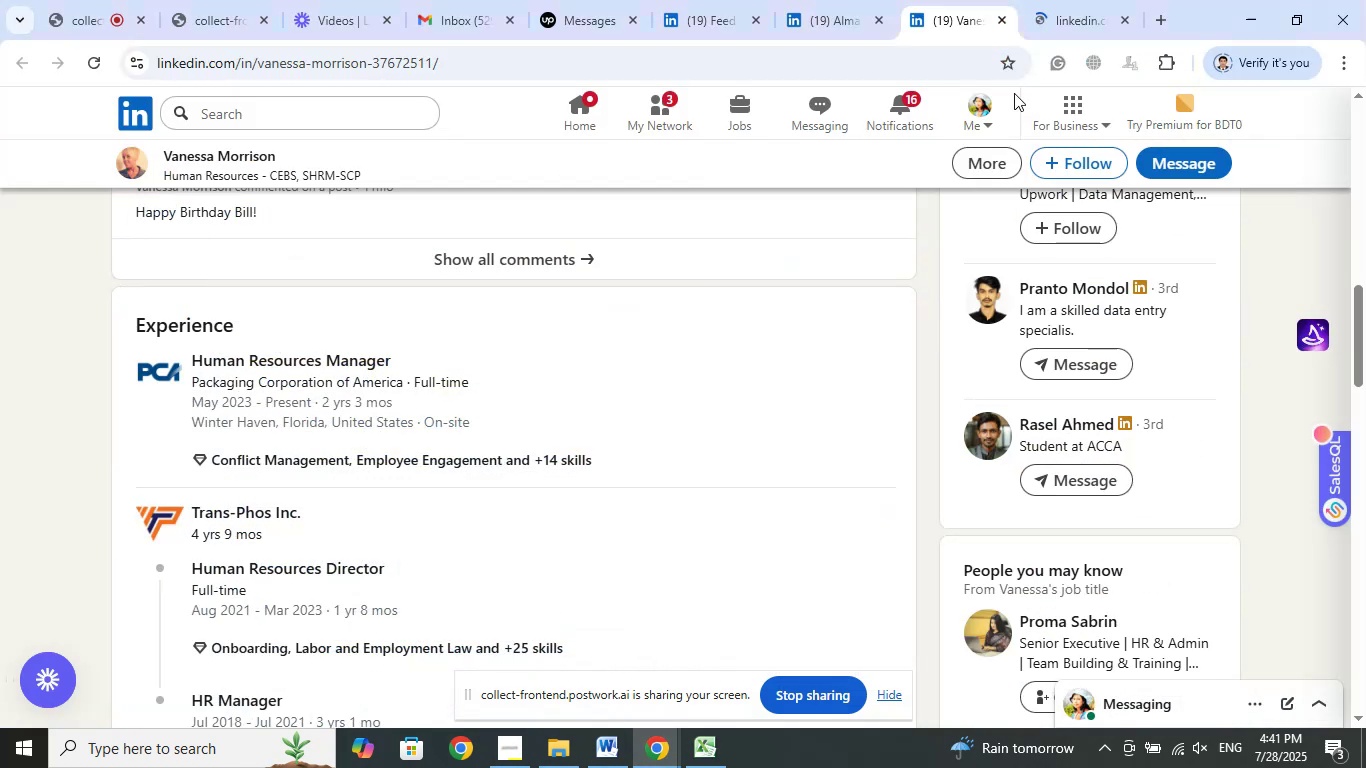 
left_click([1053, 19])
 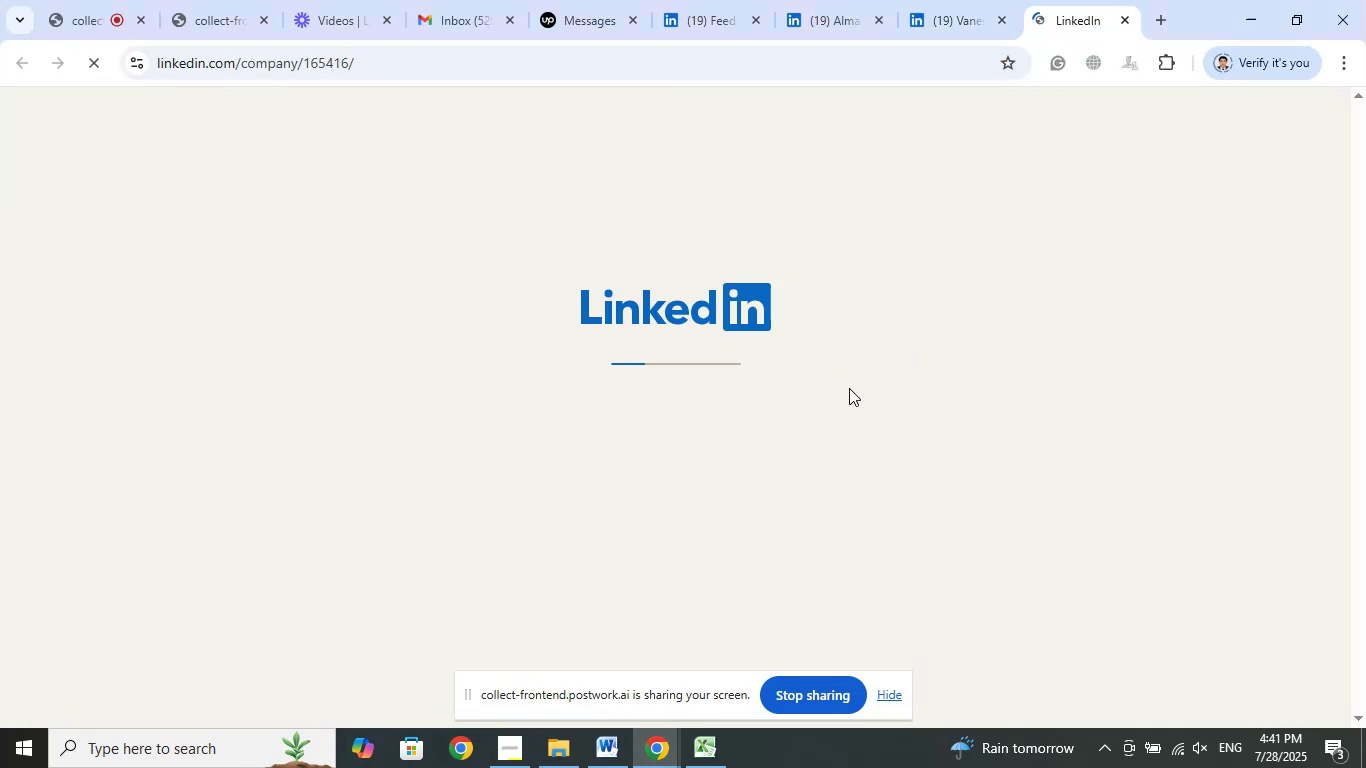 
wait(9.12)
 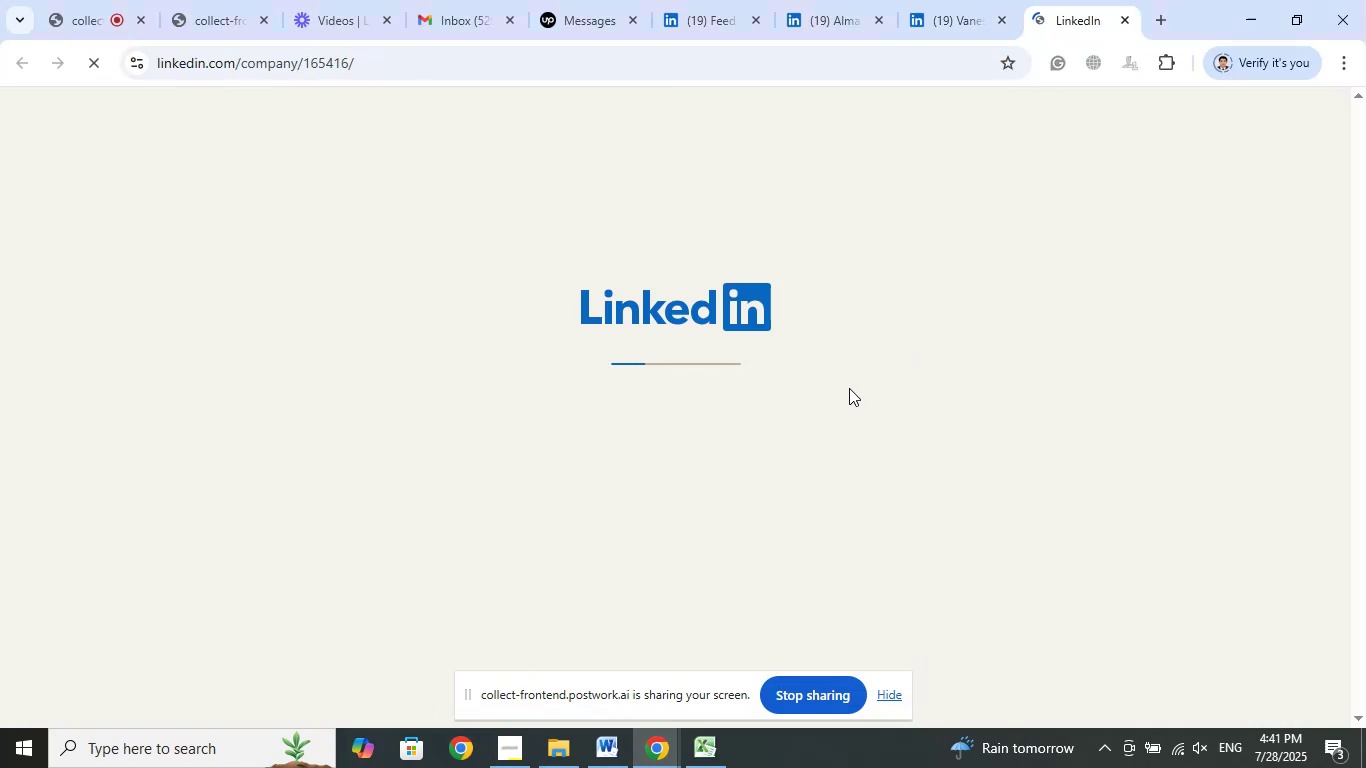 
left_click([1132, 22])
 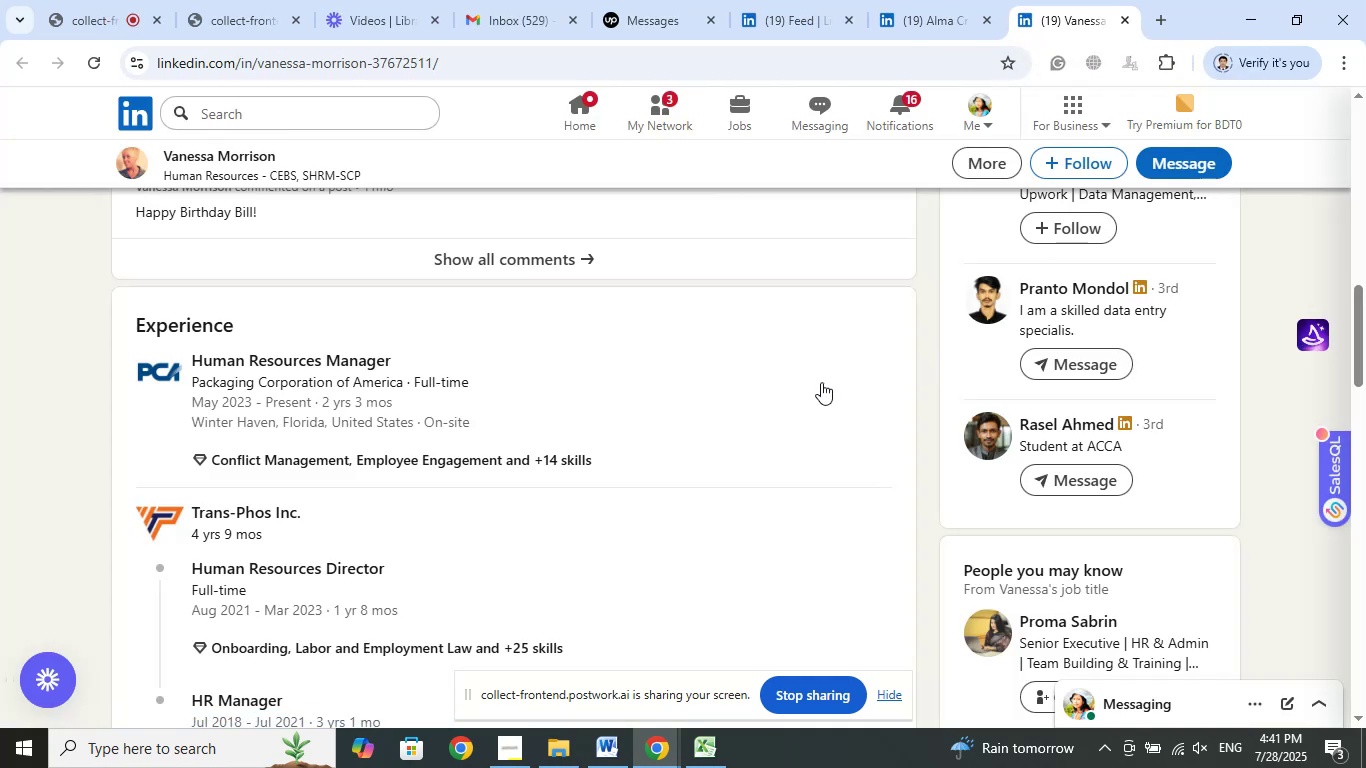 
scroll: coordinate [1169, 349], scroll_direction: up, amount: 12.0
 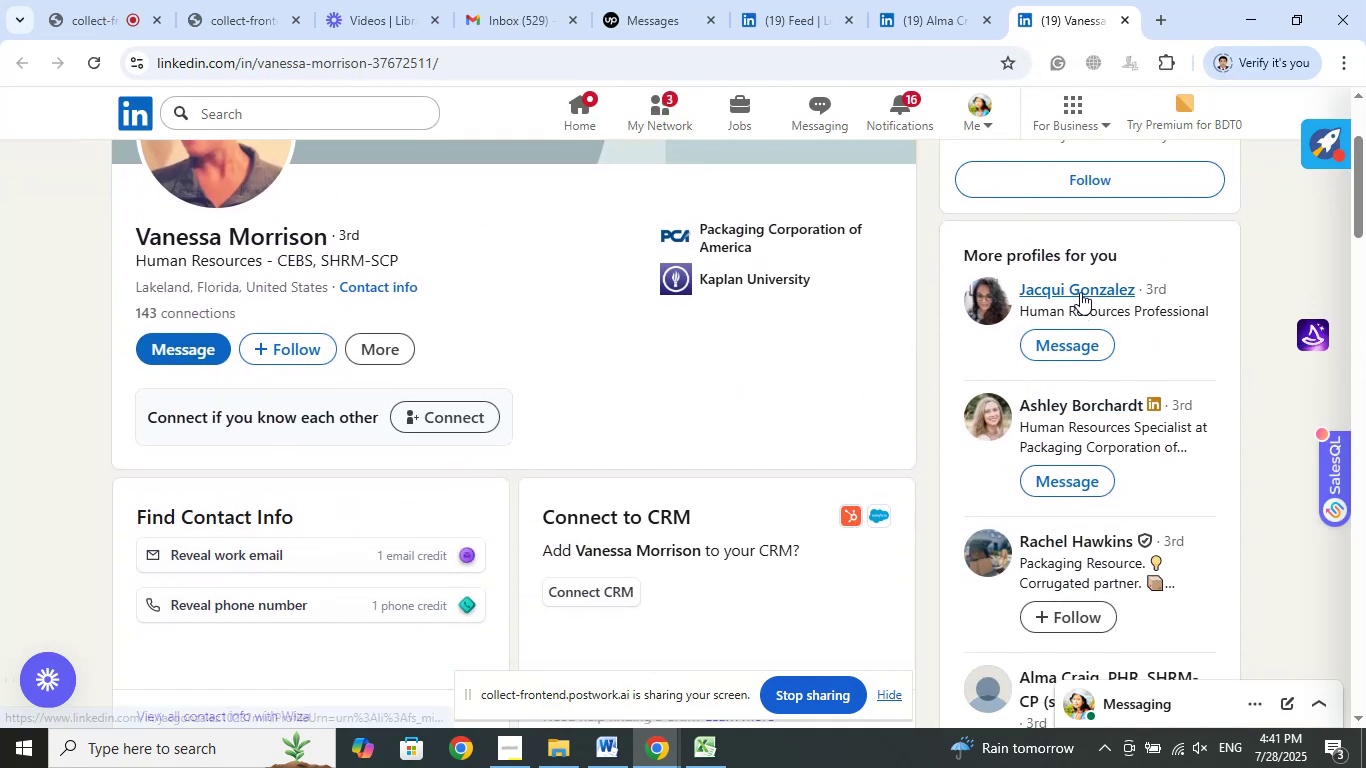 
right_click([1080, 292])
 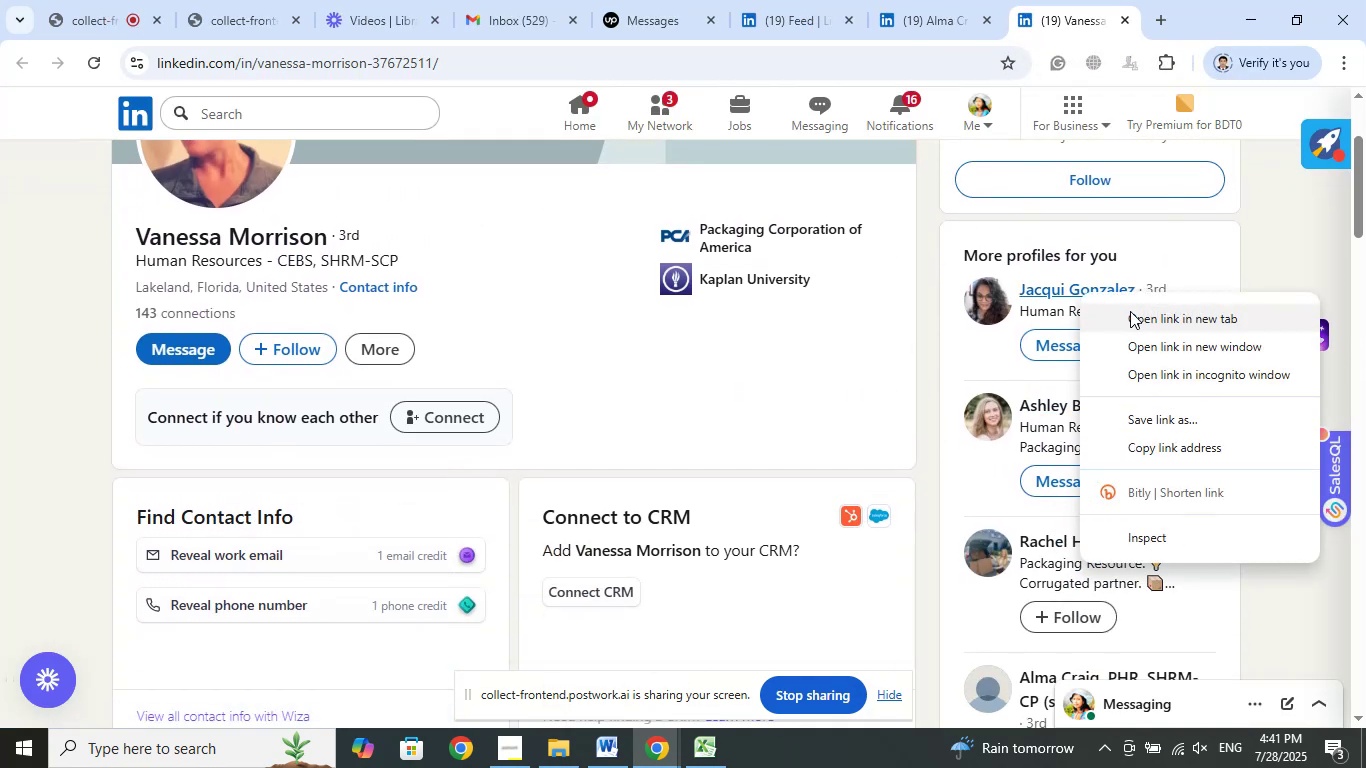 
left_click([1130, 311])
 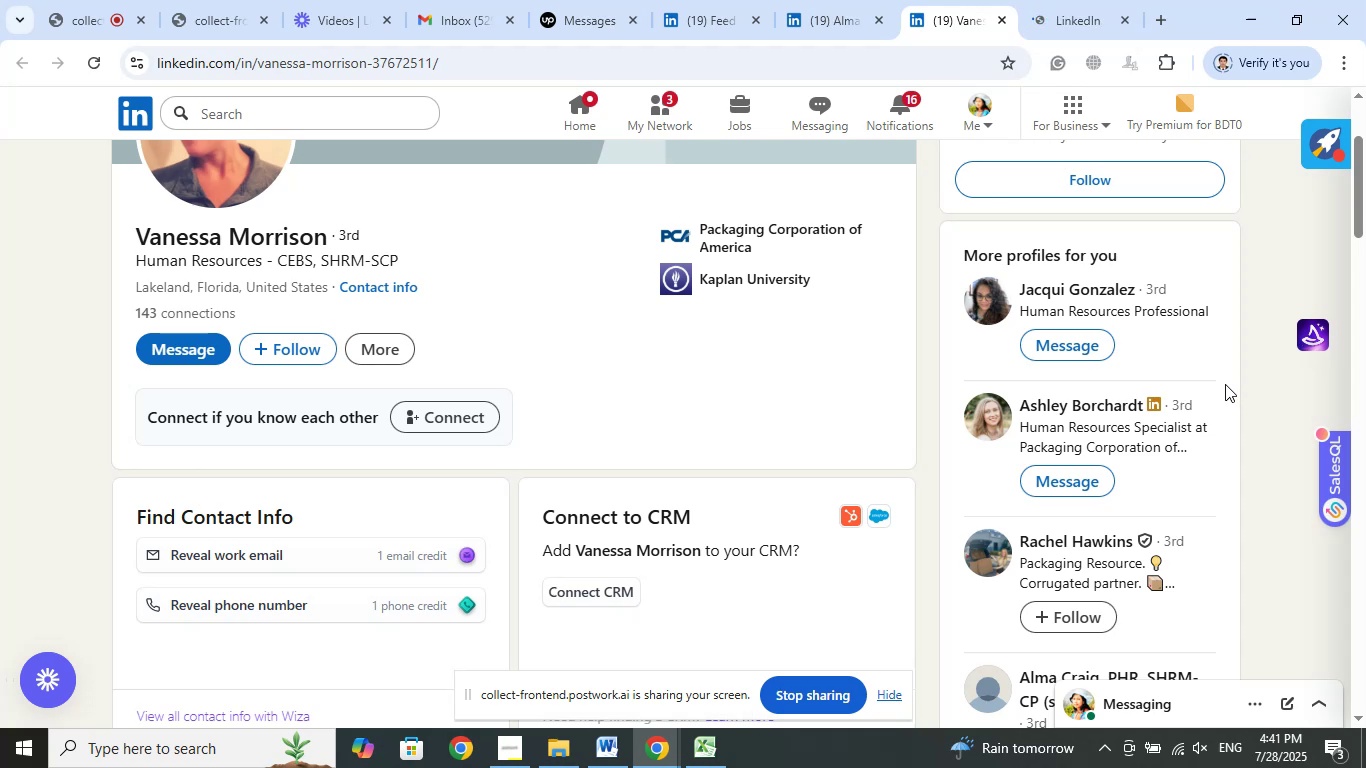 
wait(5.36)
 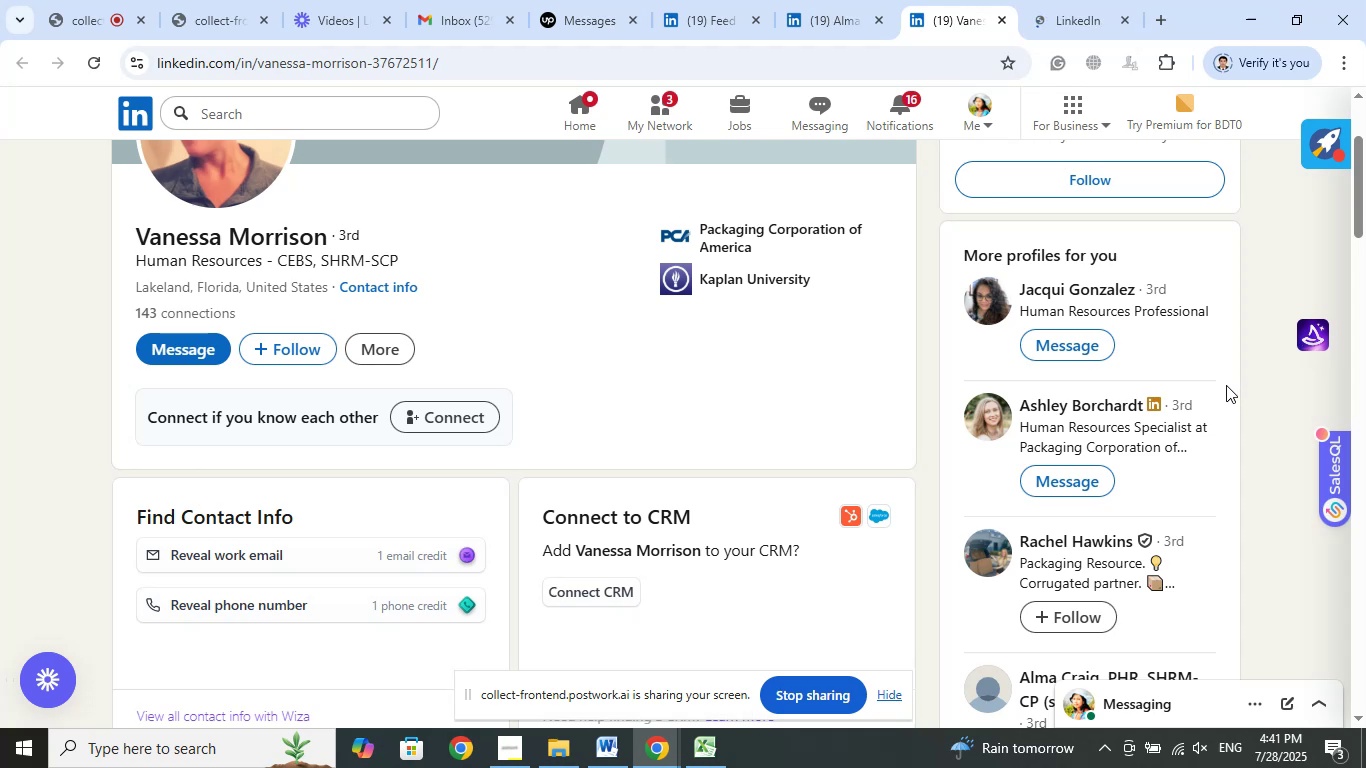 
left_click([1071, 16])
 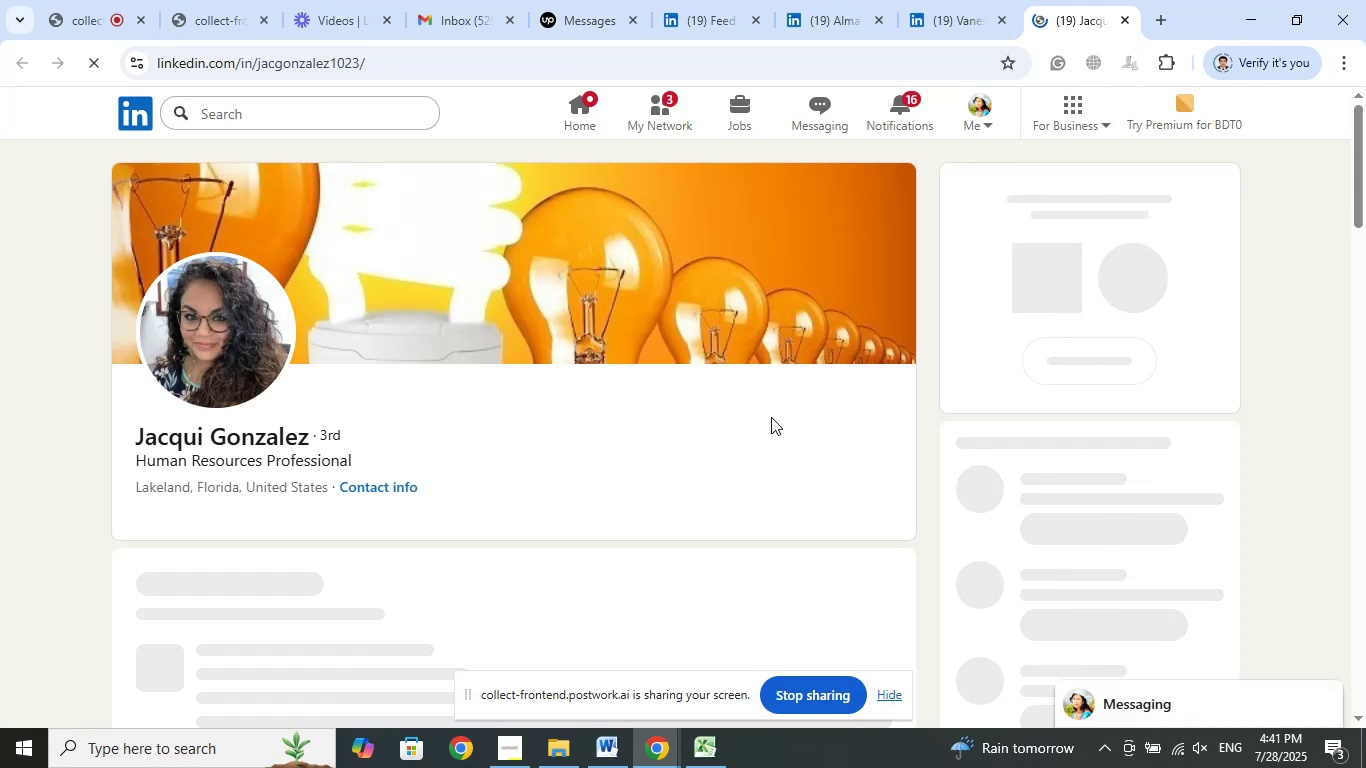 
wait(13.39)
 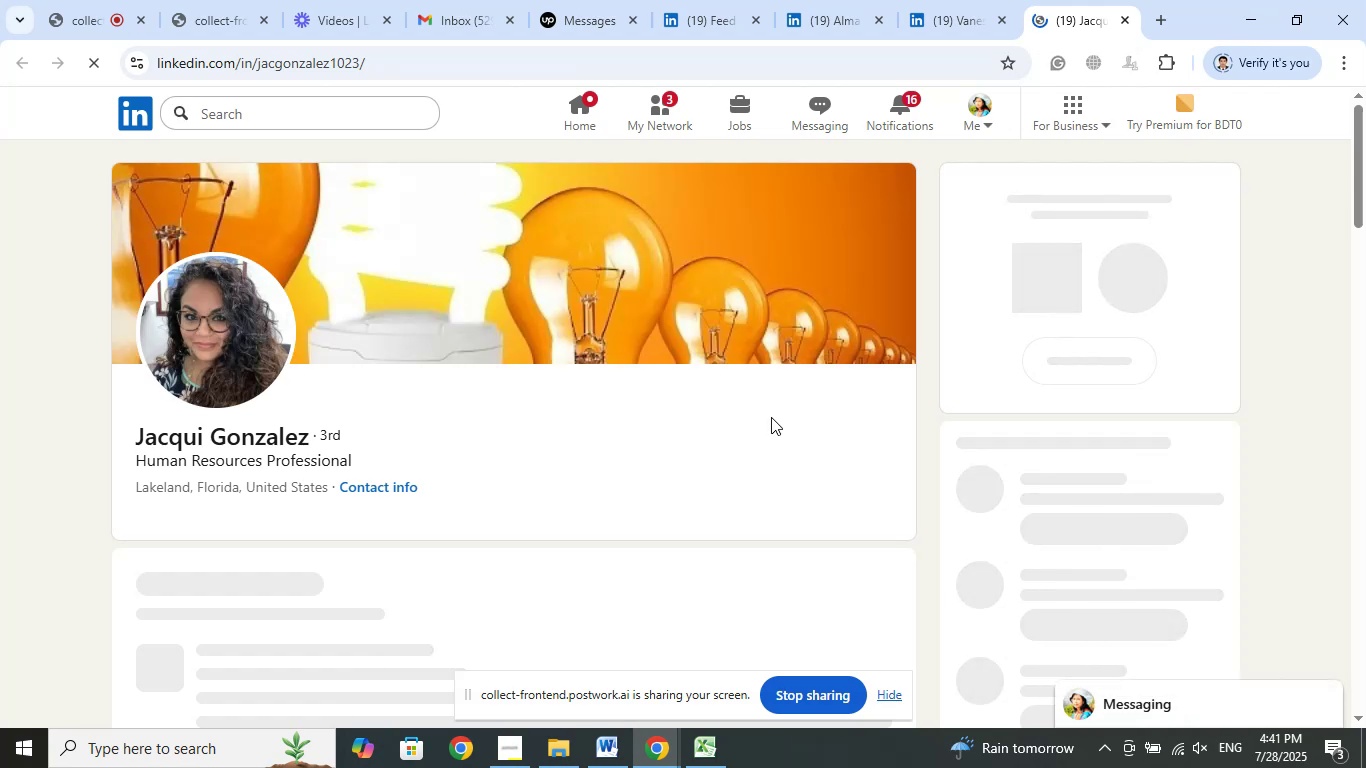 
left_click([762, 432])
 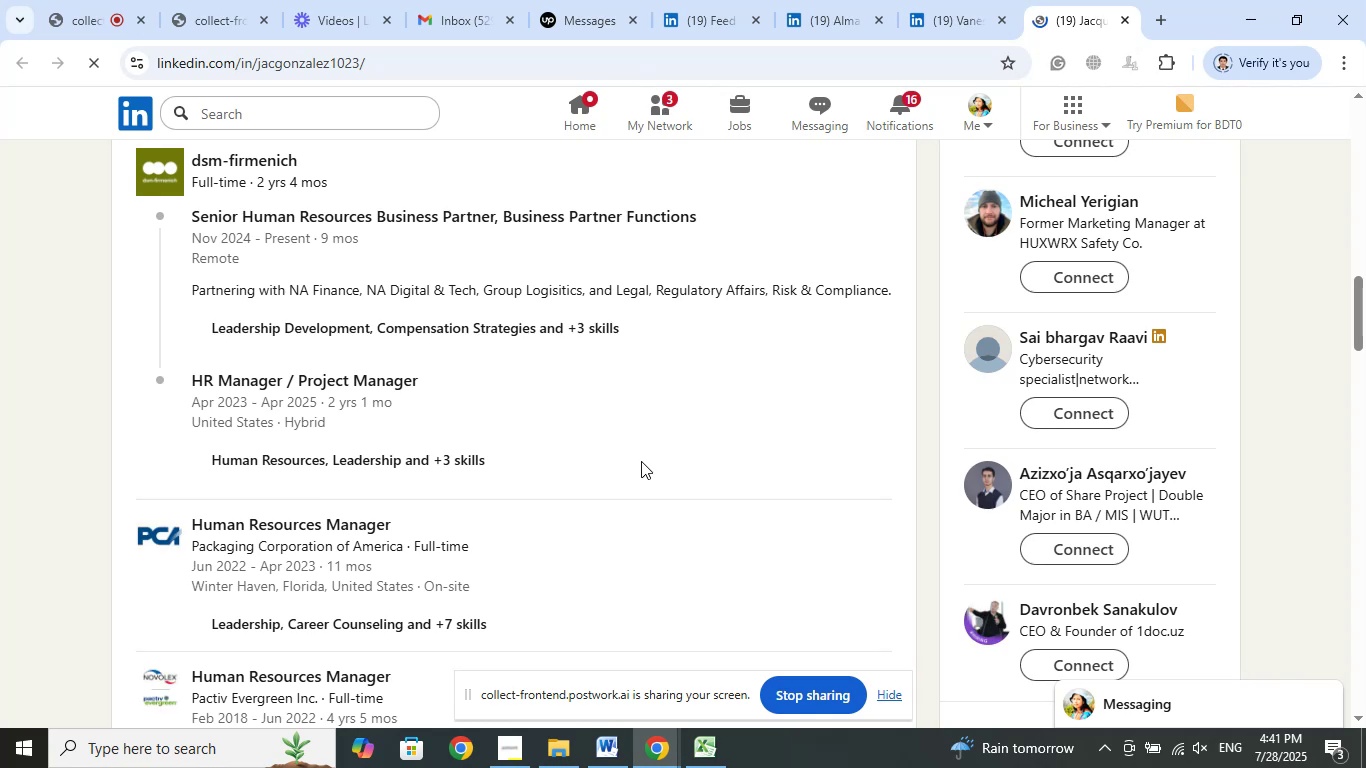 
scroll: coordinate [642, 456], scroll_direction: up, amount: 1.0
 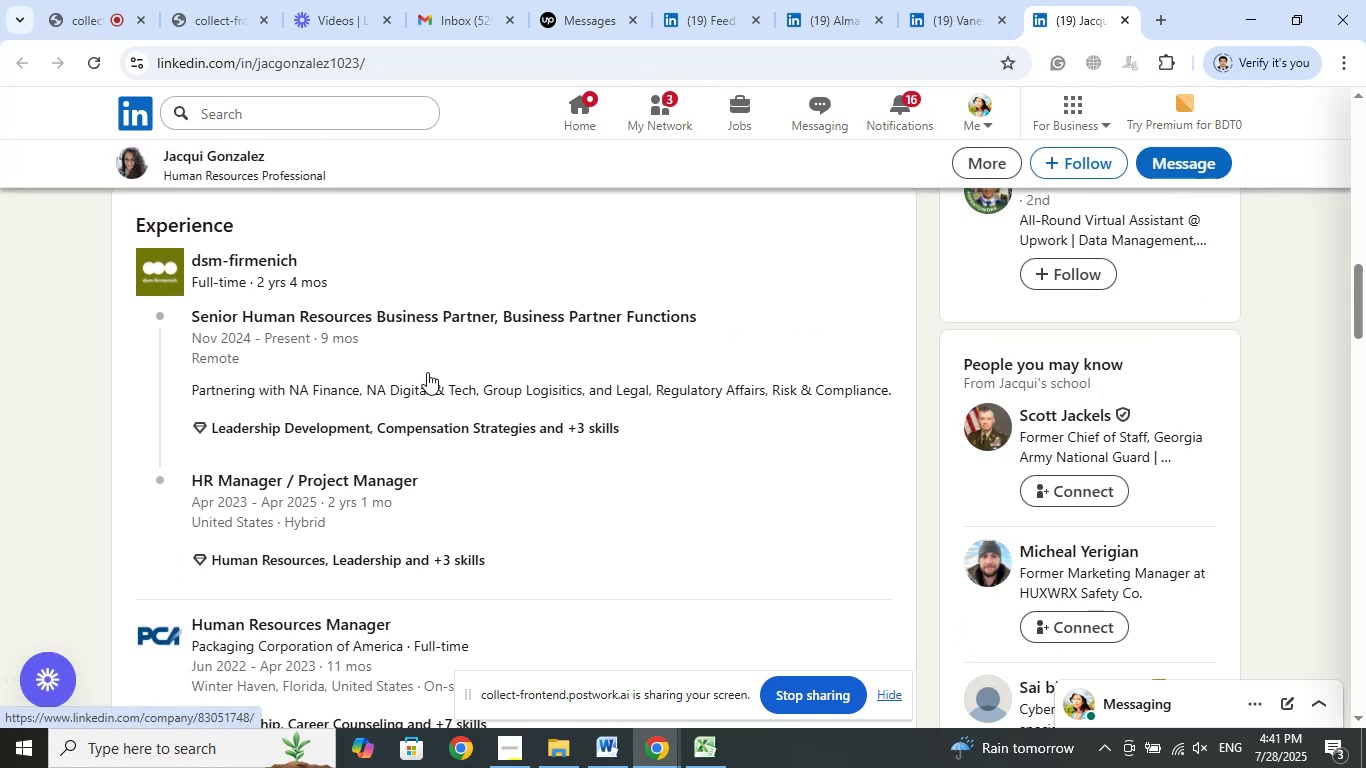 
right_click([251, 258])
 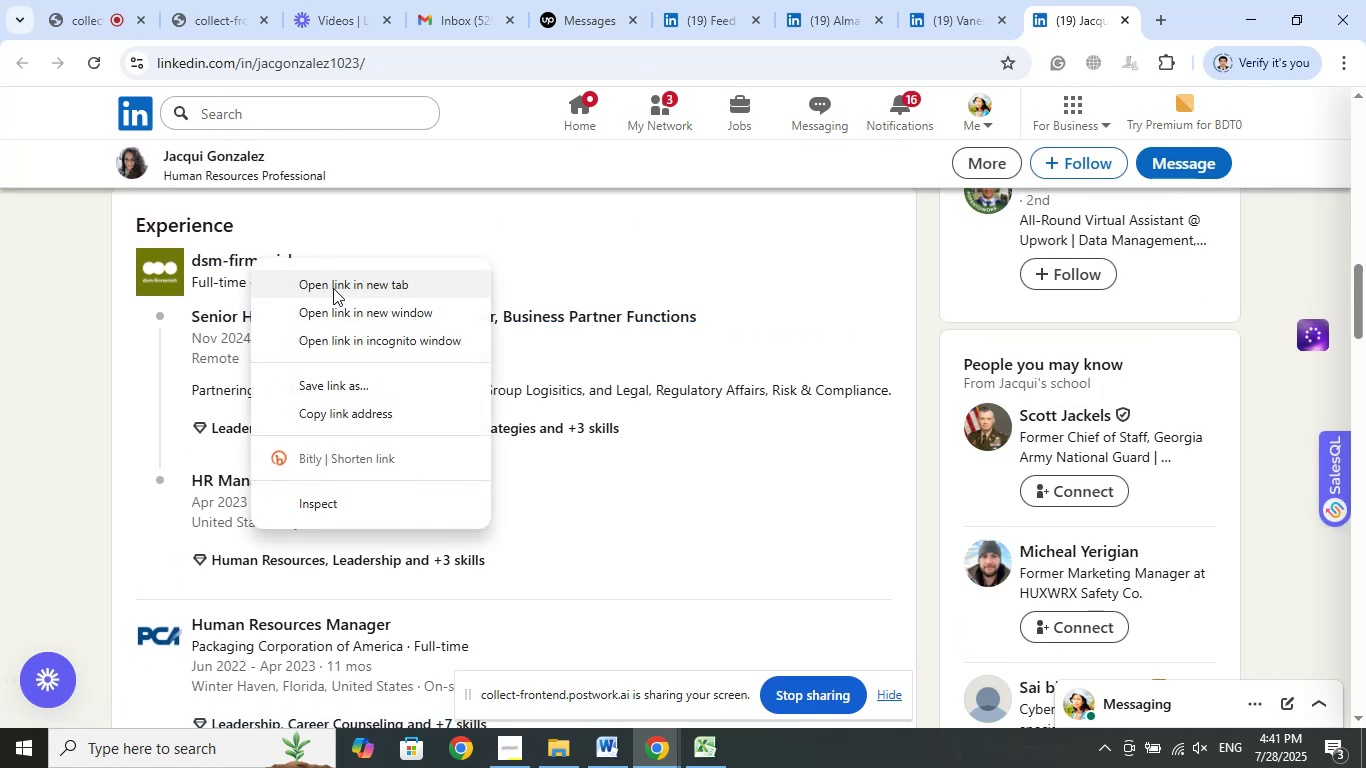 
left_click([333, 288])
 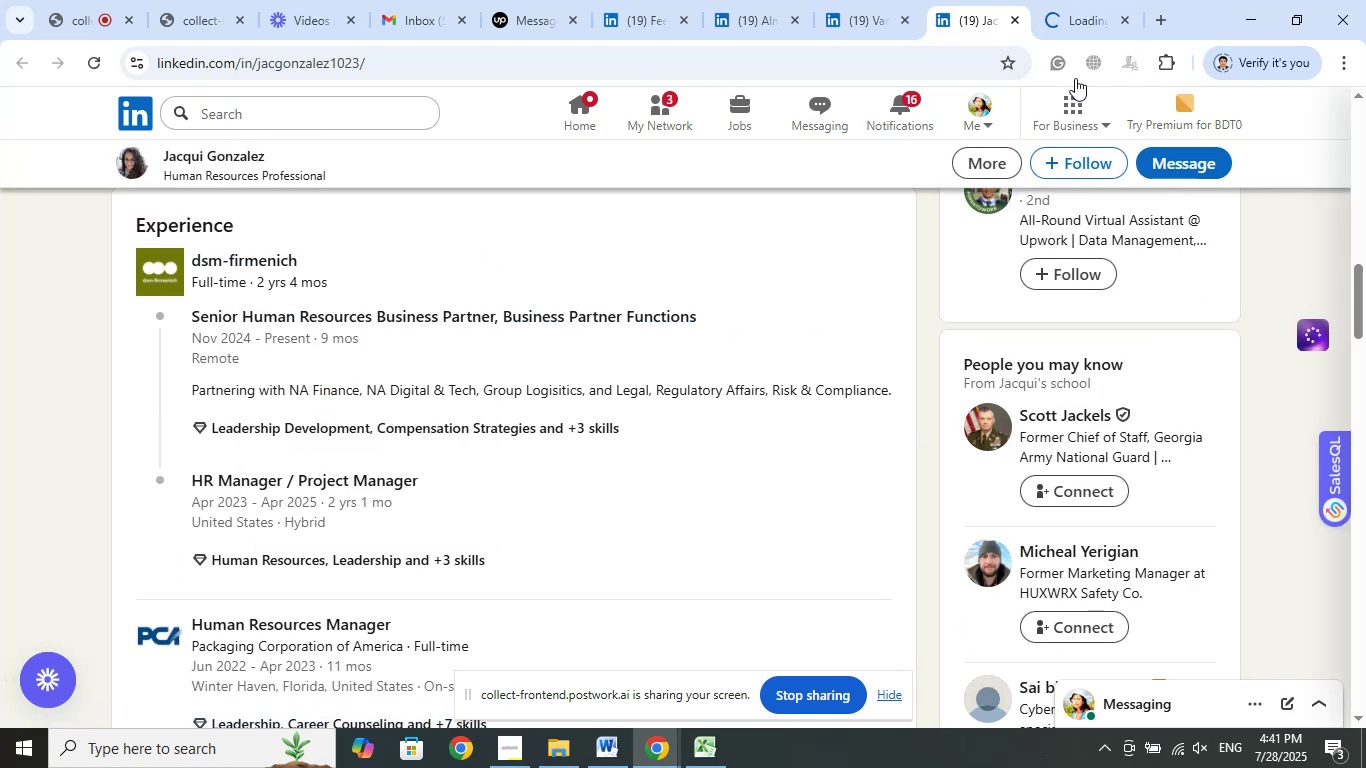 
left_click([1063, 7])
 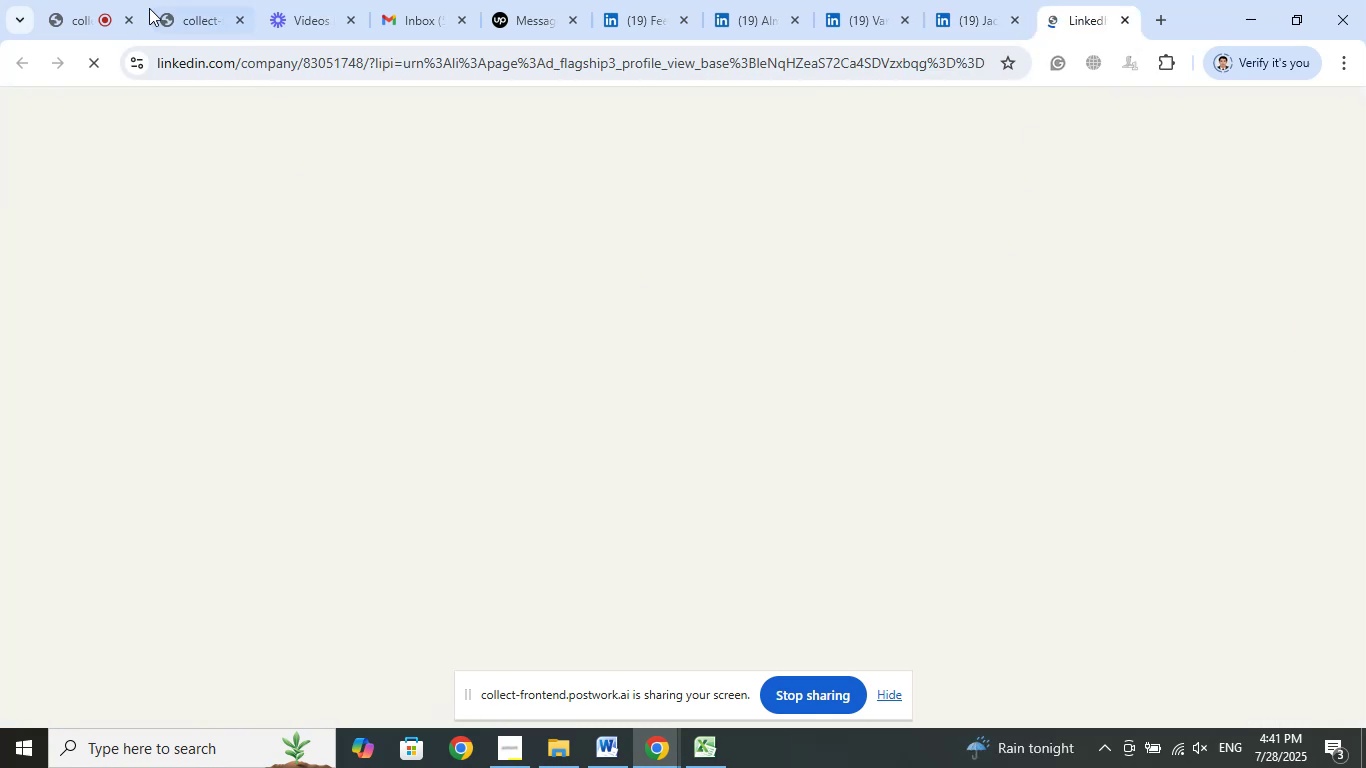 
double_click([97, 0])
 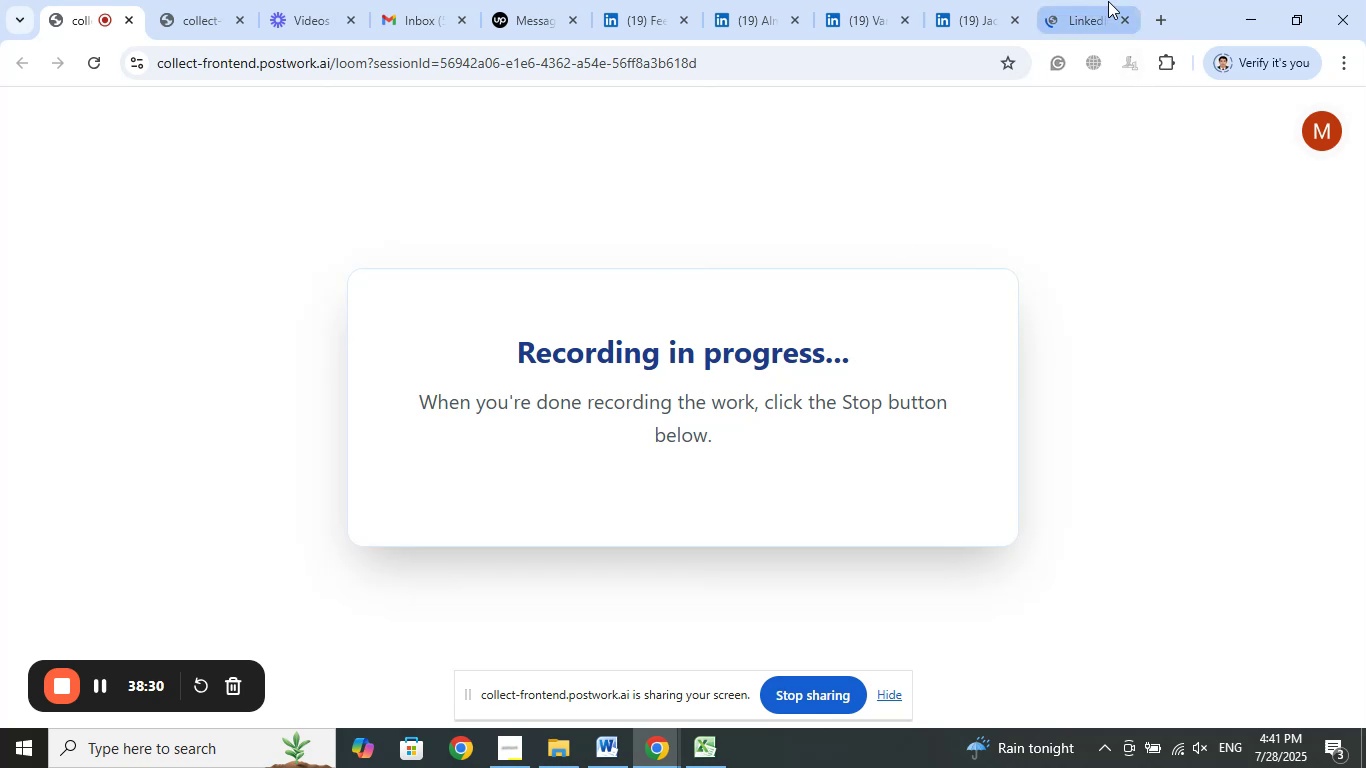 
left_click([1099, 0])
 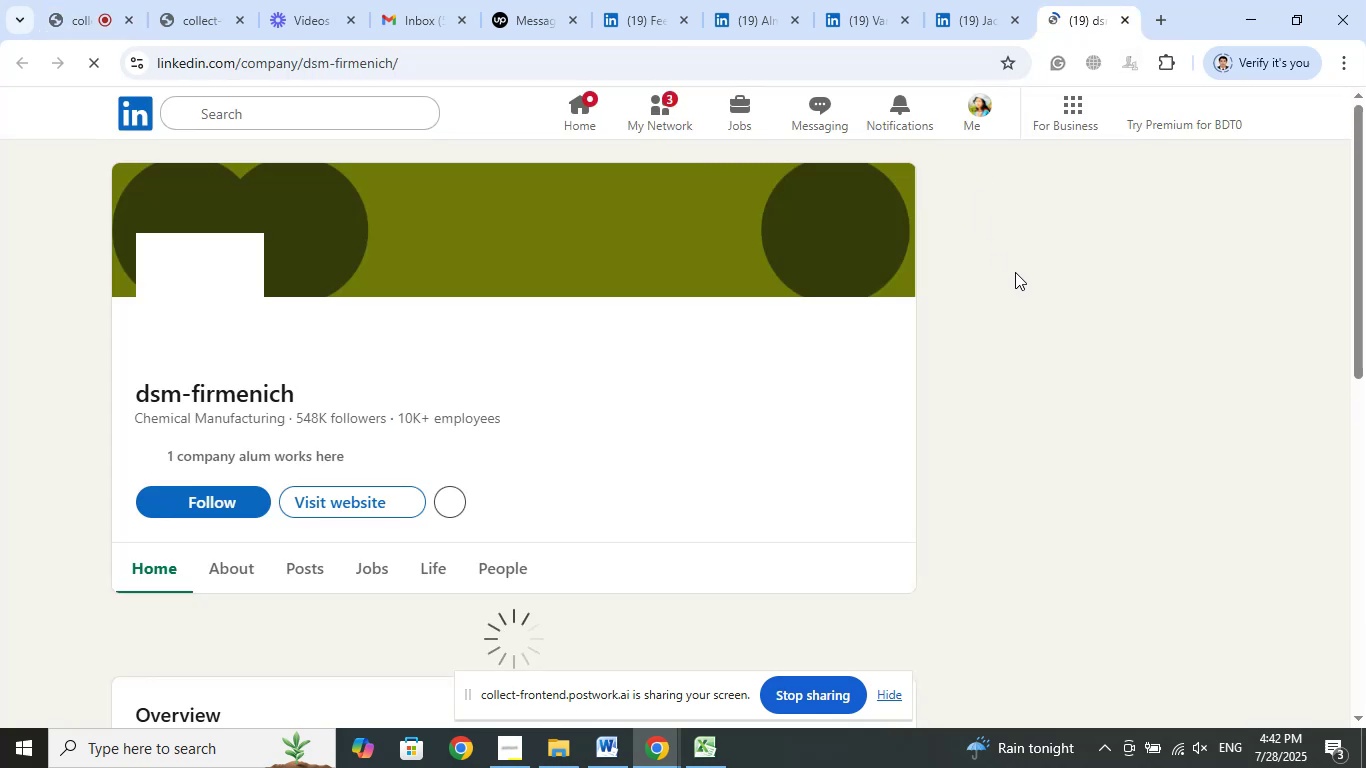 
wait(10.7)
 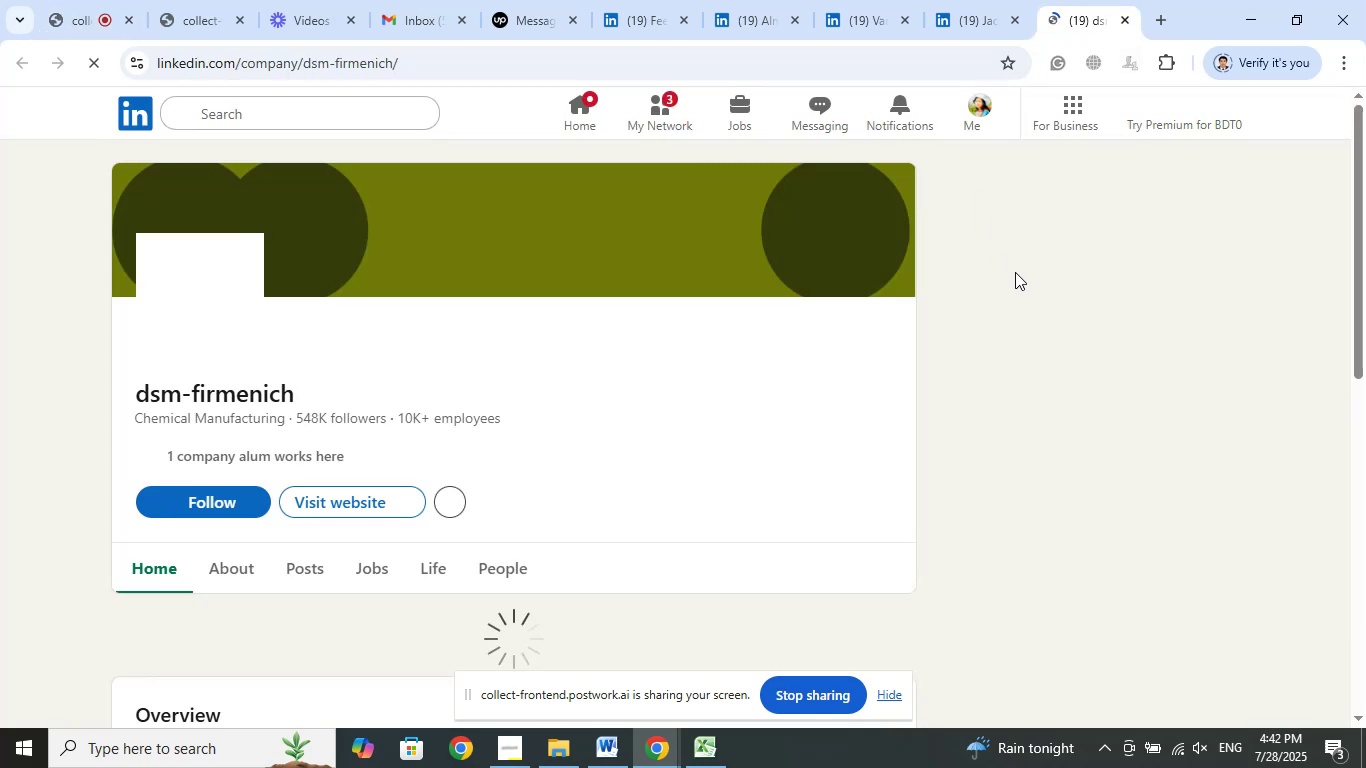 
left_click([1118, 17])
 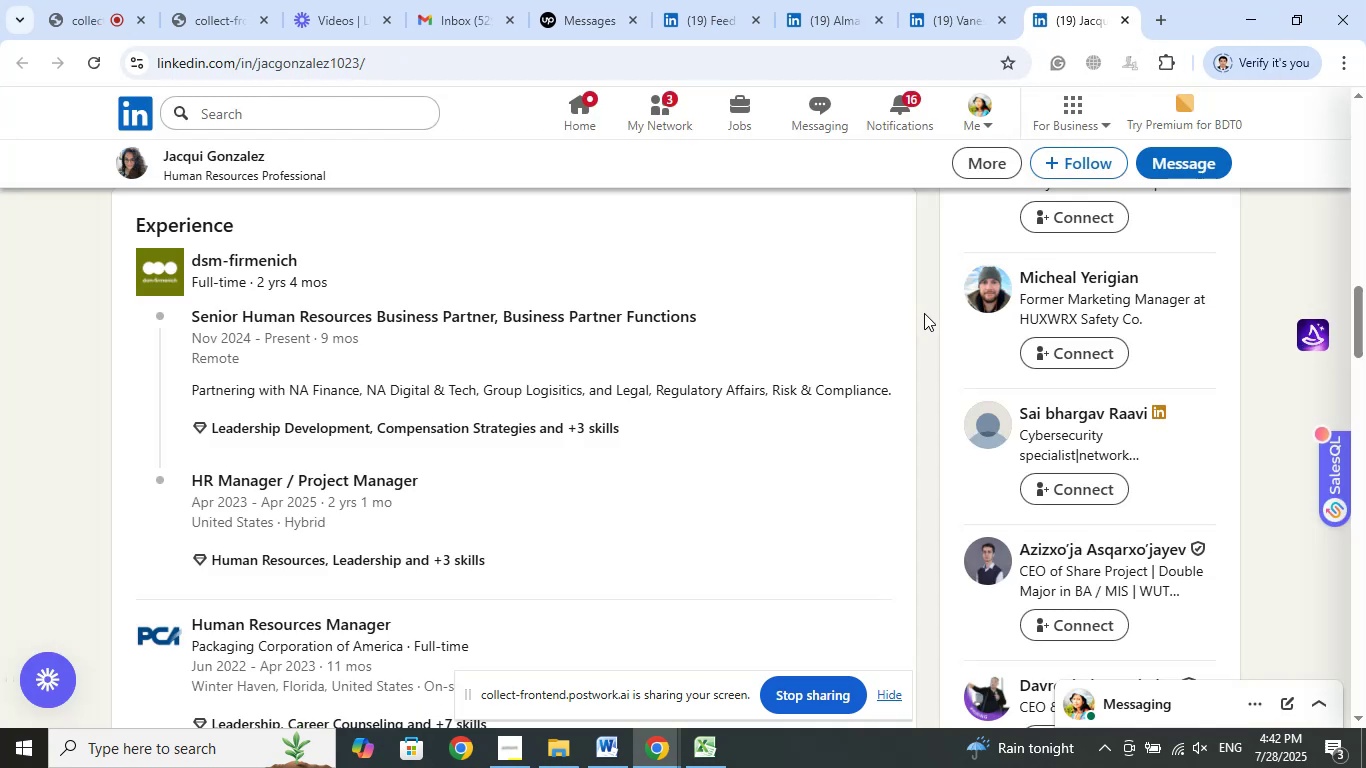 
scroll: coordinate [923, 310], scroll_direction: up, amount: 20.0
 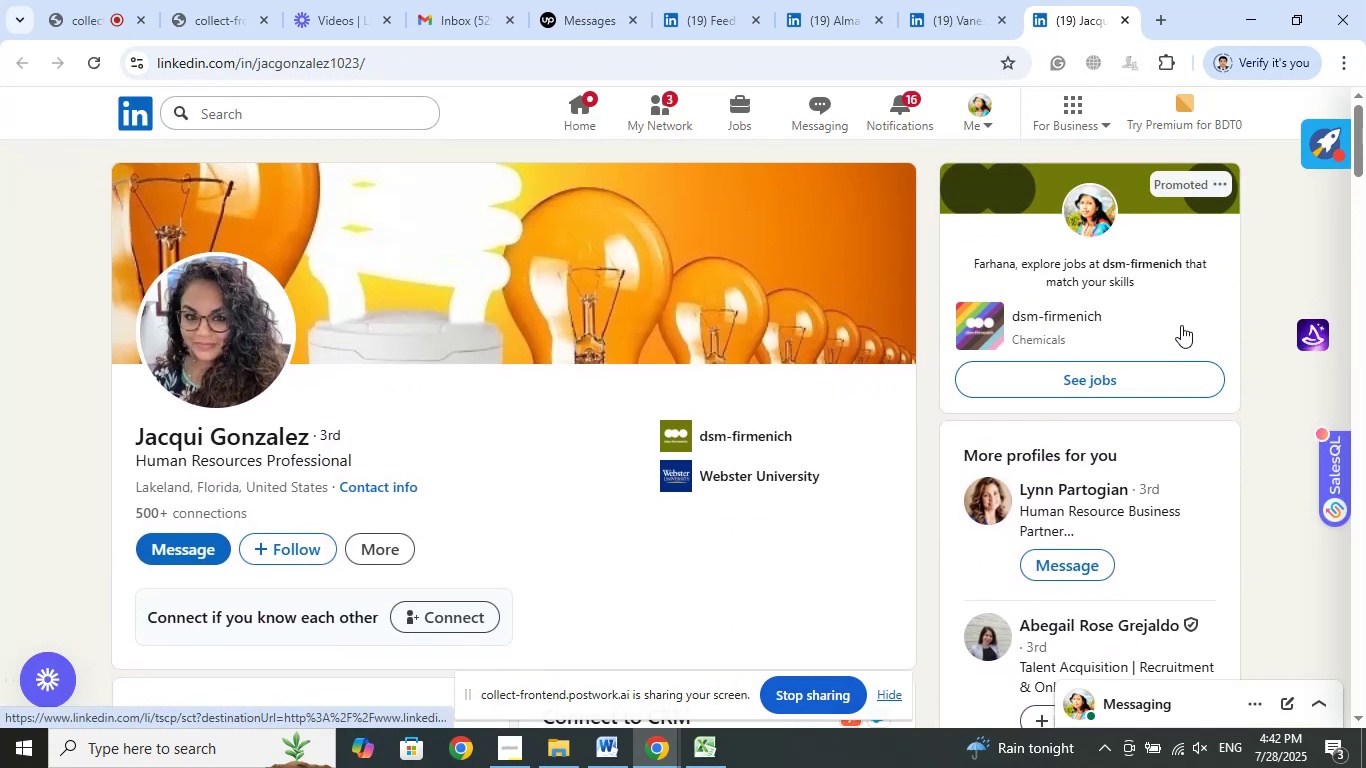 
scroll: coordinate [1182, 319], scroll_direction: down, amount: 2.0
 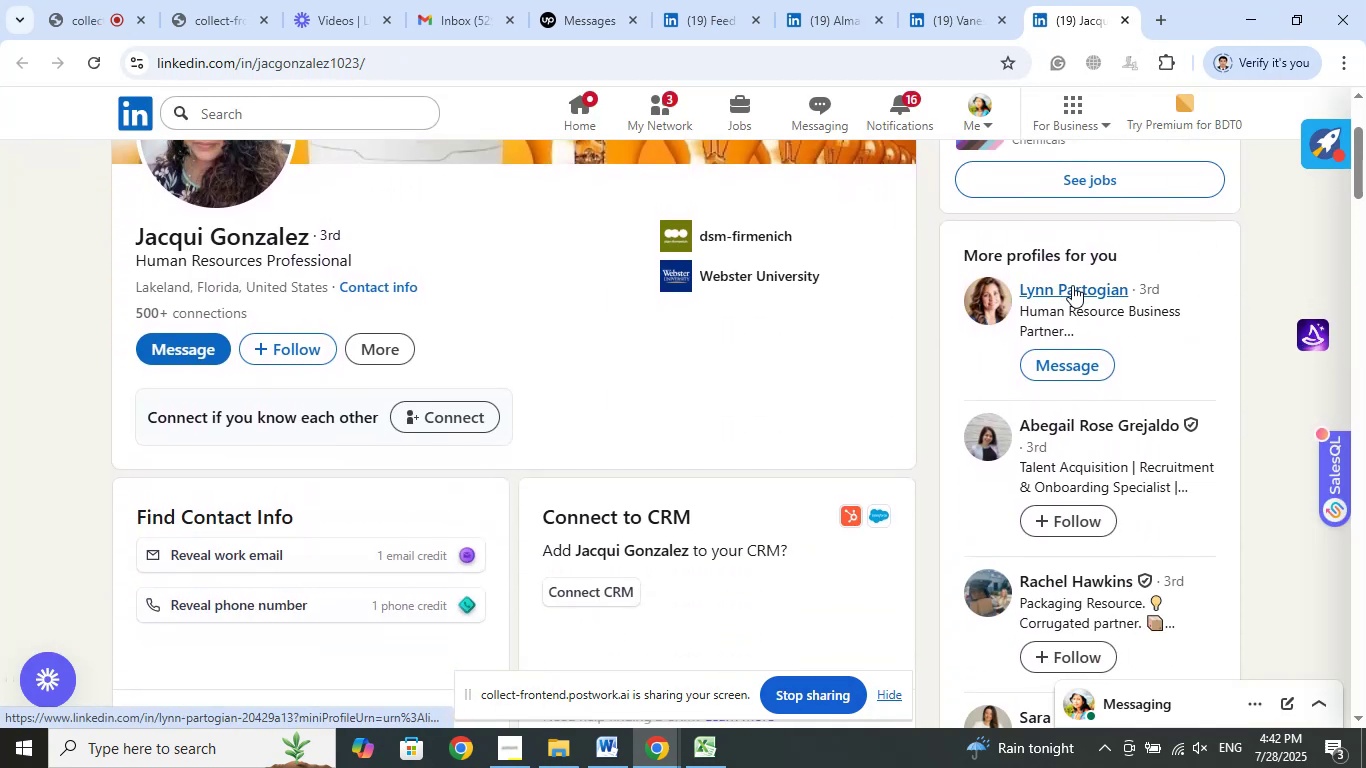 
right_click([1072, 285])
 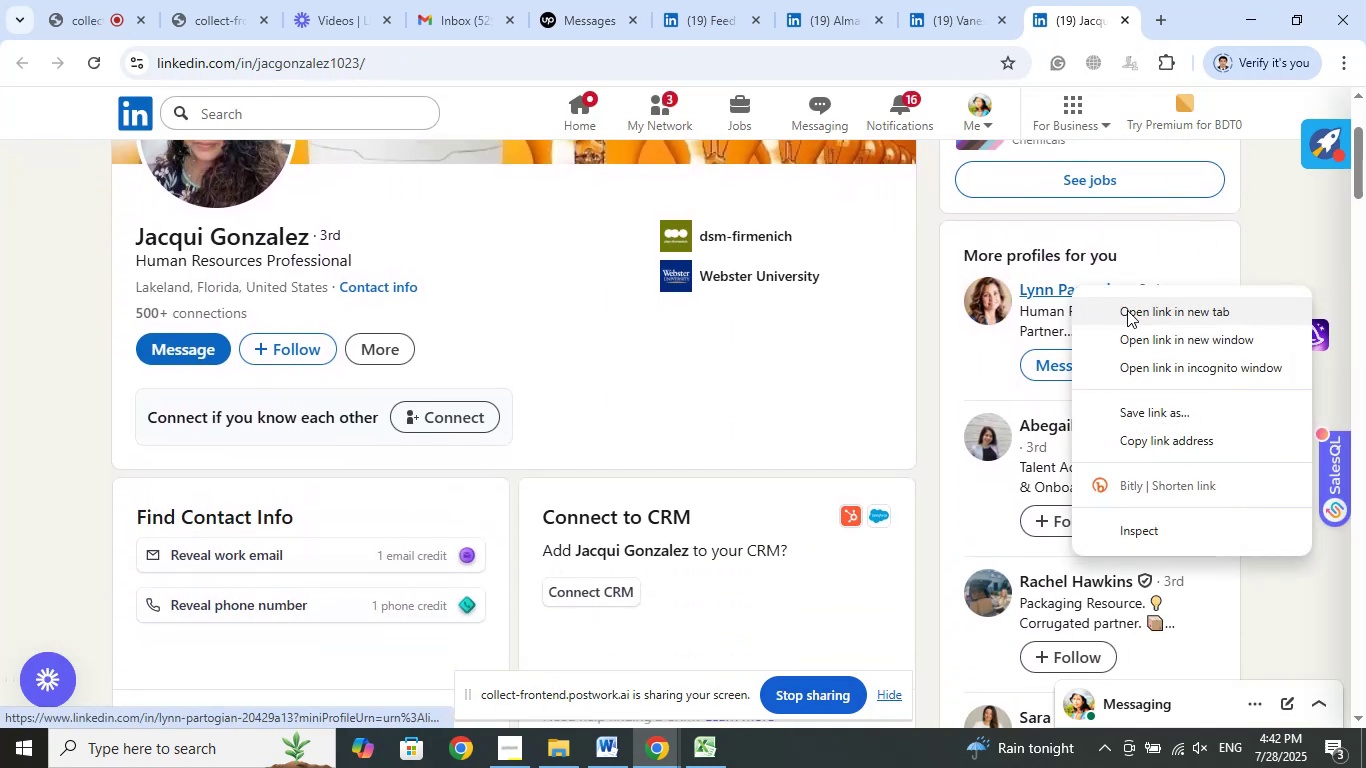 
left_click([1127, 310])
 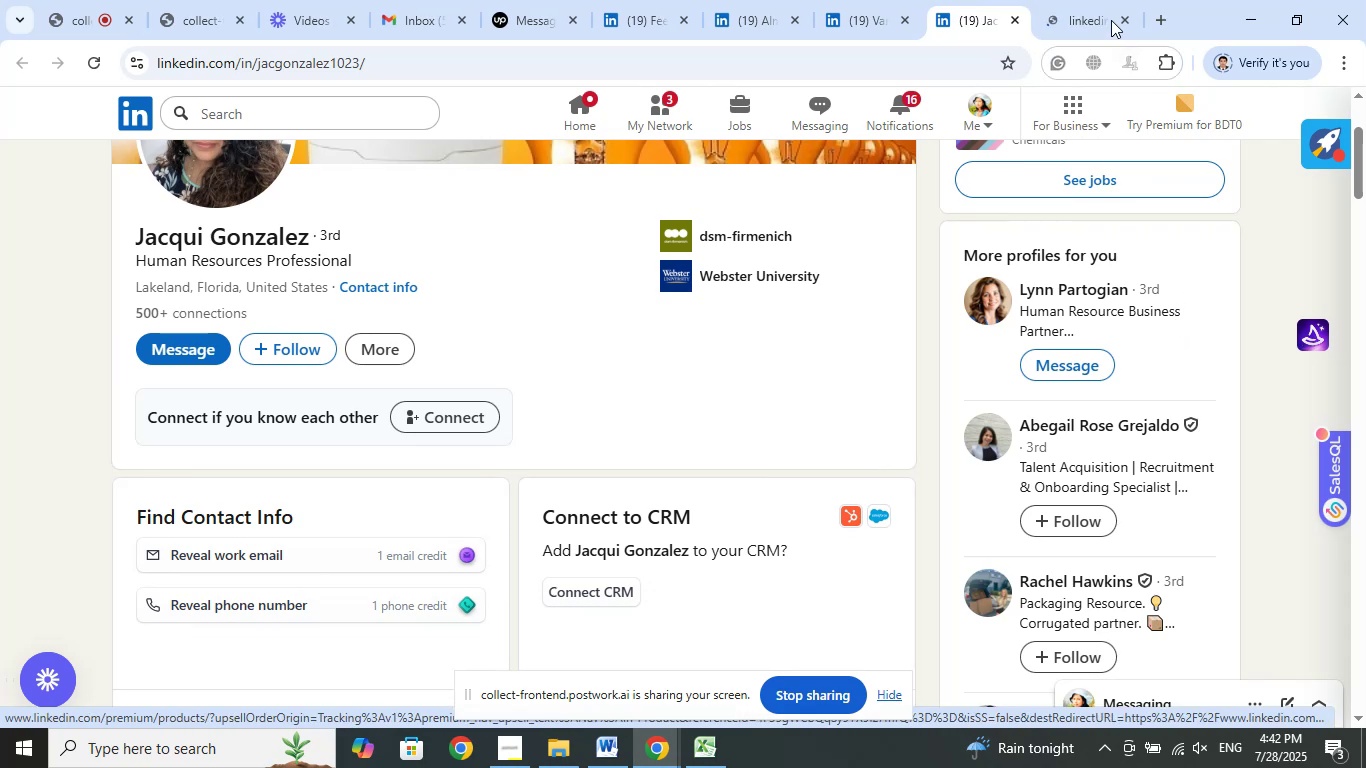 
left_click([1084, 0])
 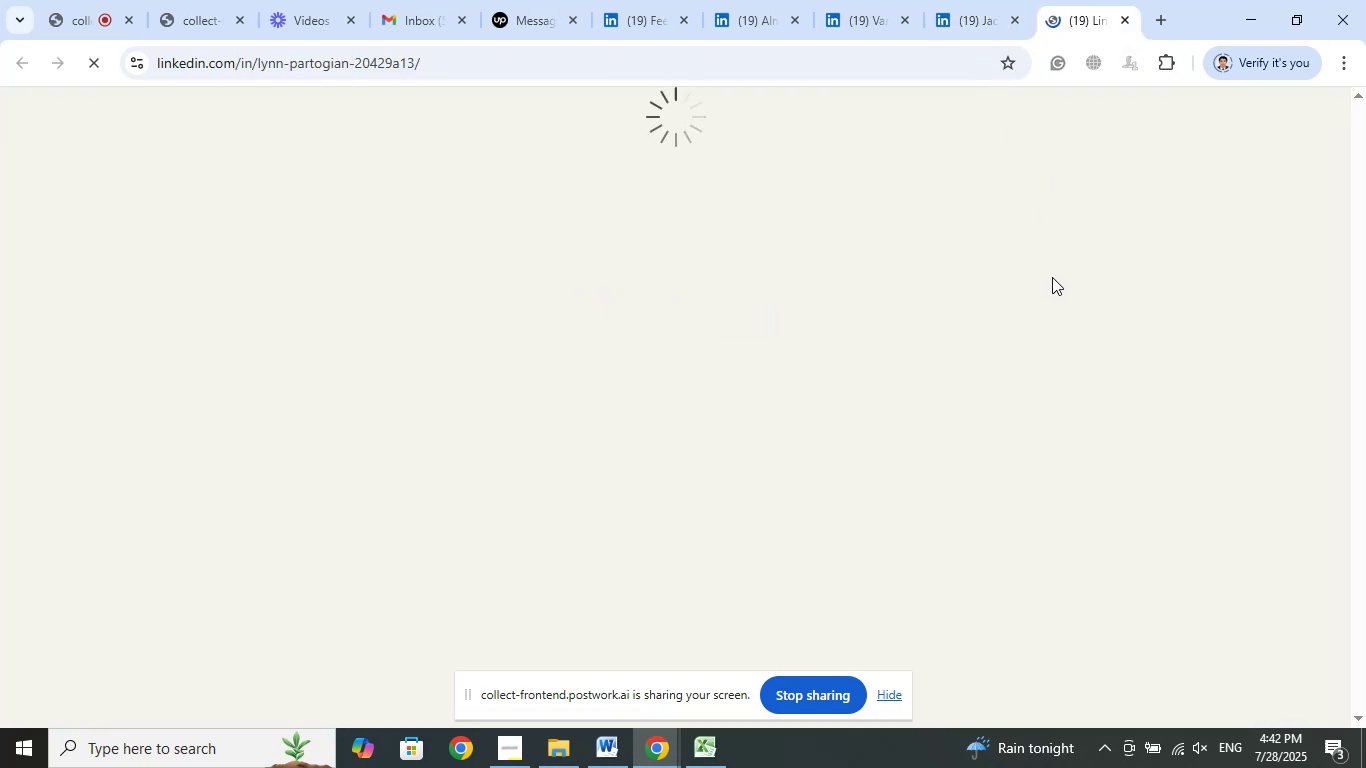 
wait(6.8)
 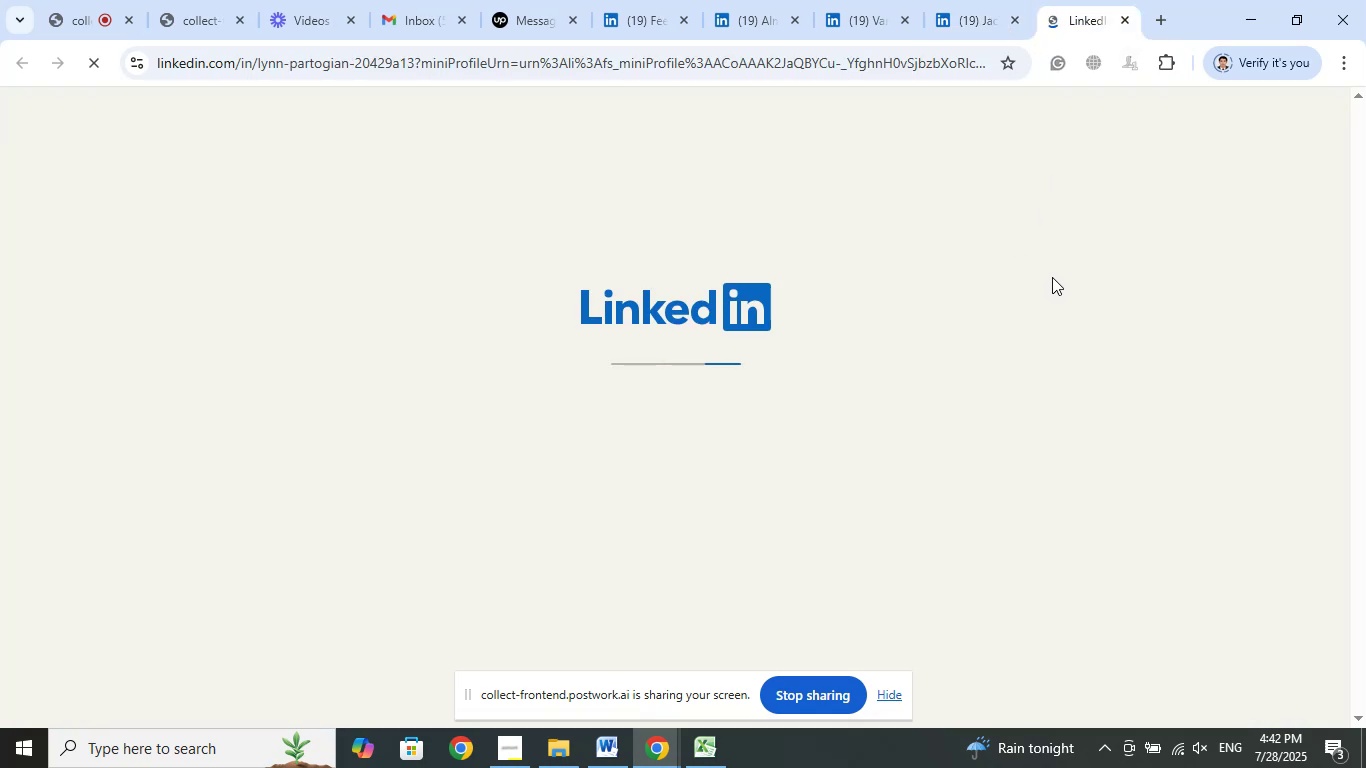 
left_click([705, 745])
 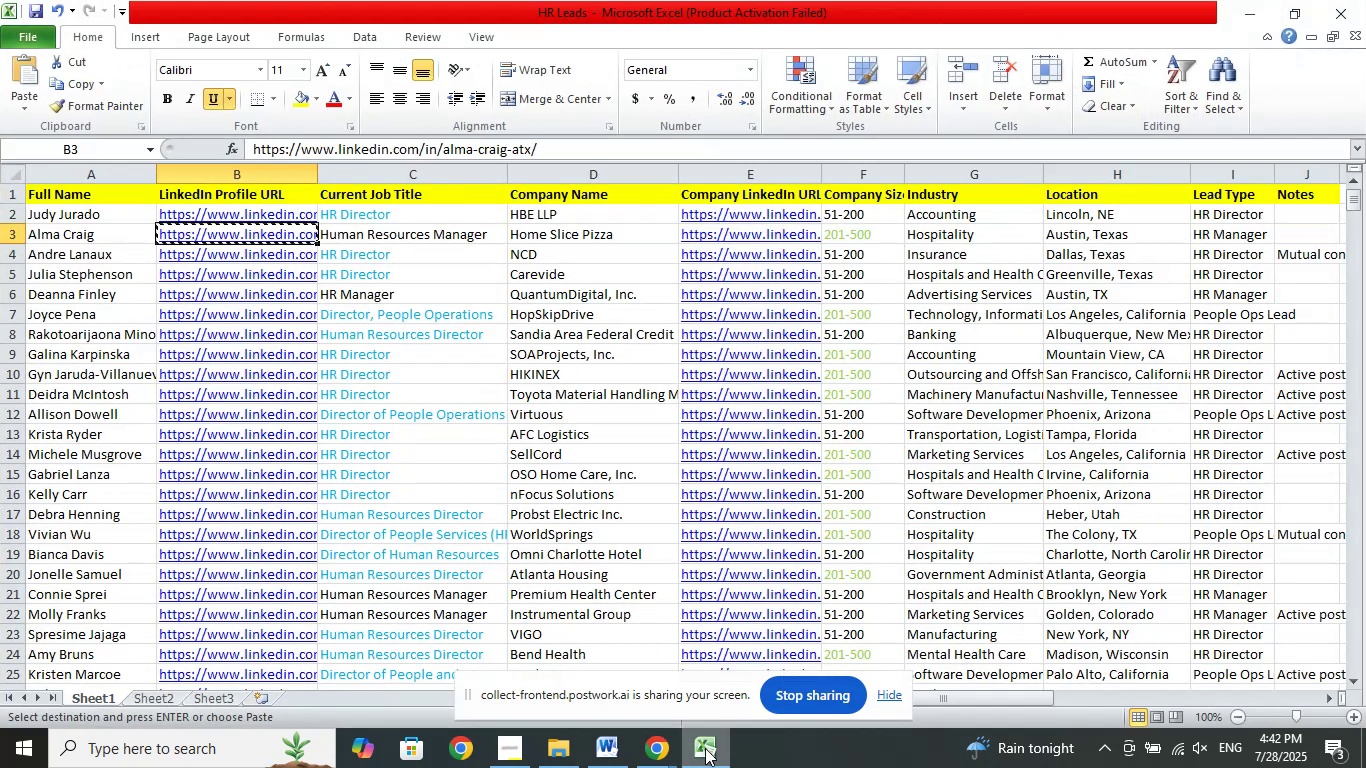 
left_click([705, 748])
 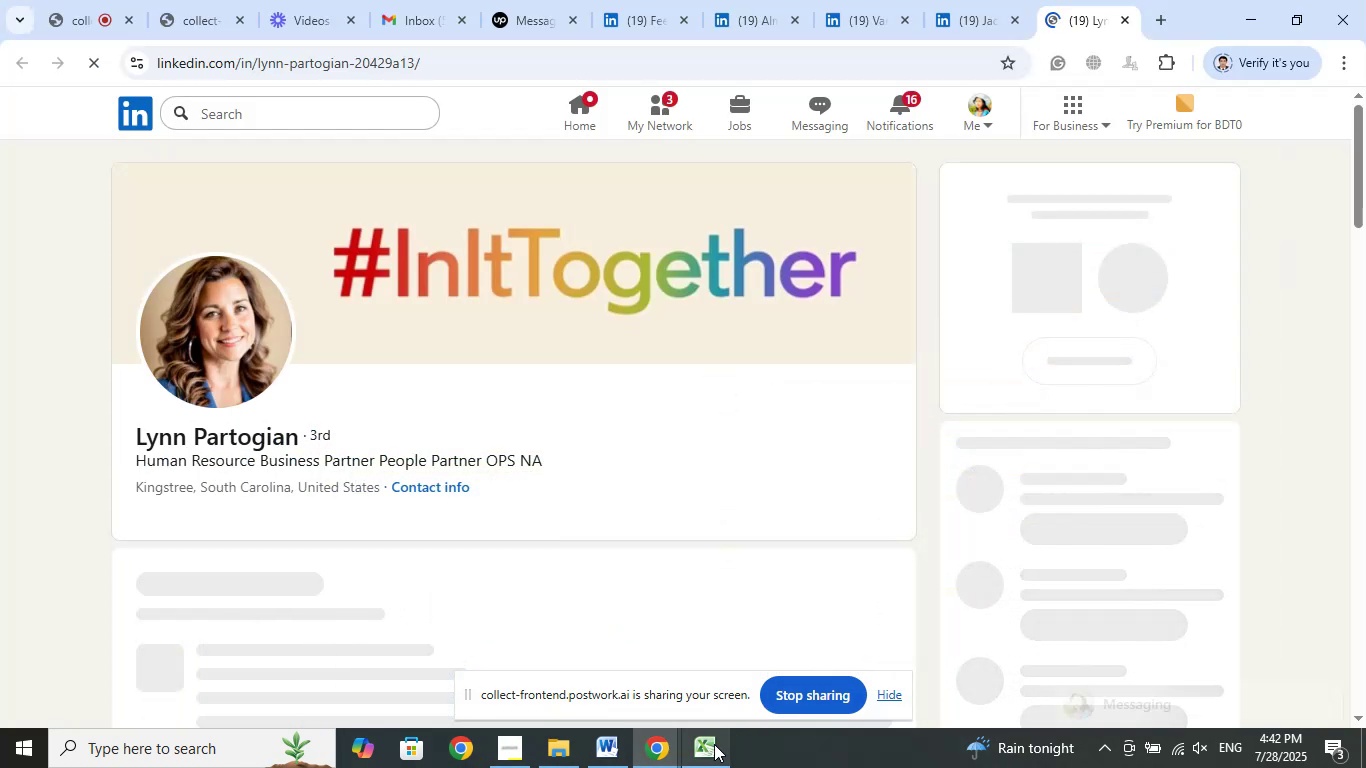 
wait(5.08)
 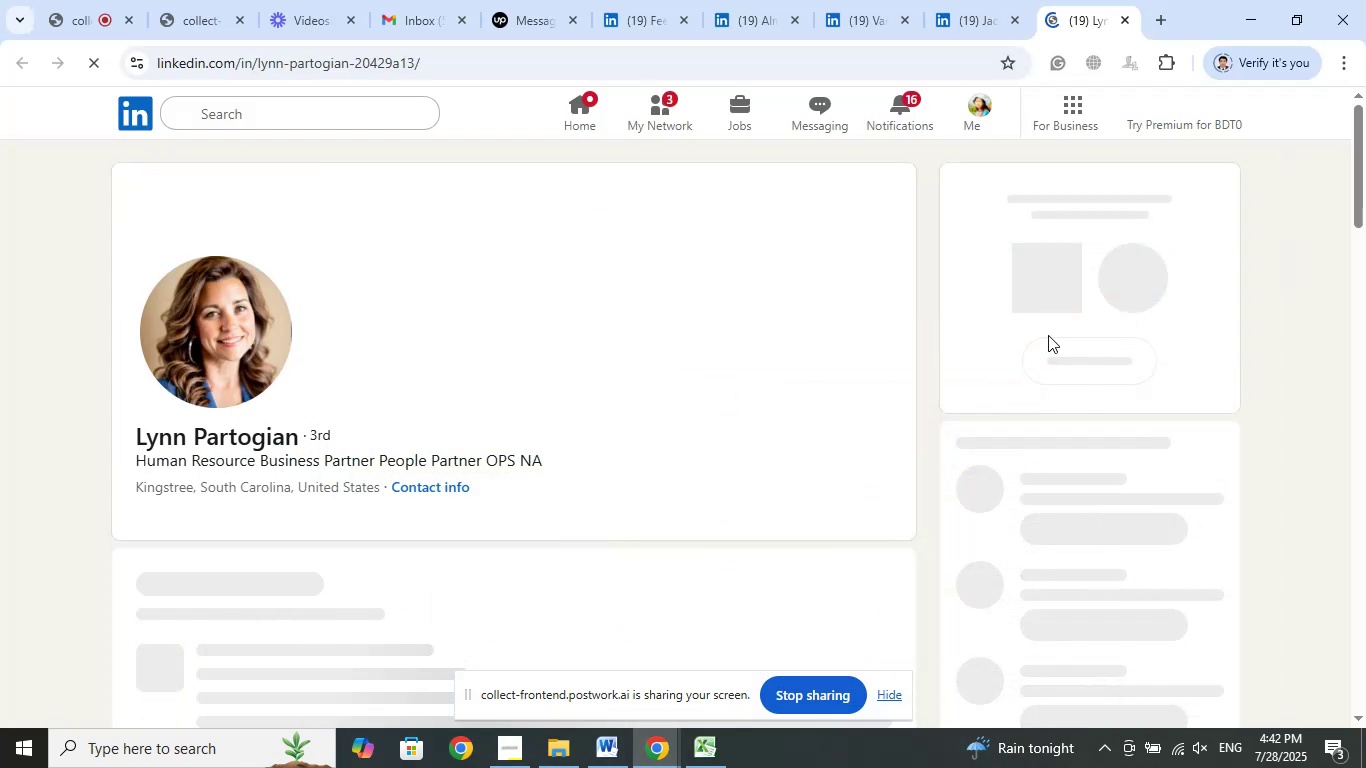 
mouse_move([908, 308])
 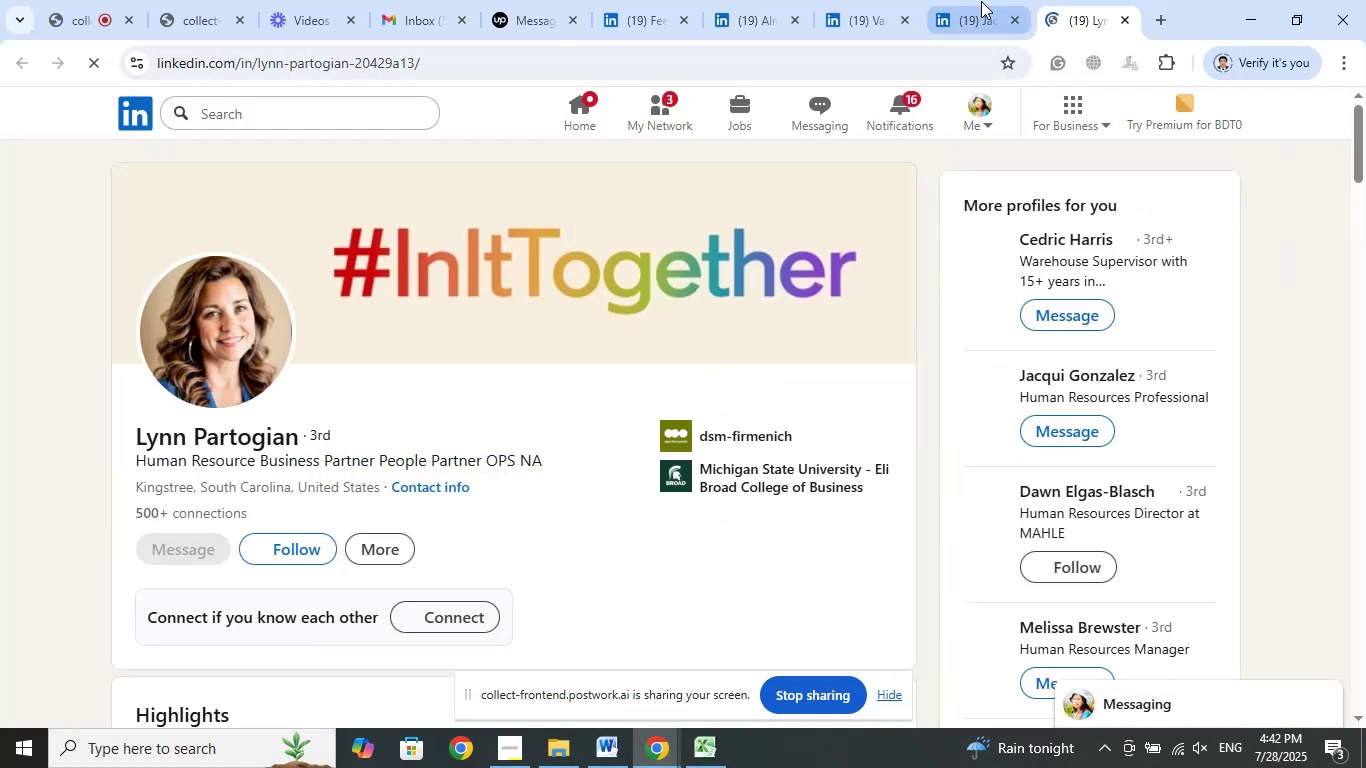 
left_click([981, 1])
 